 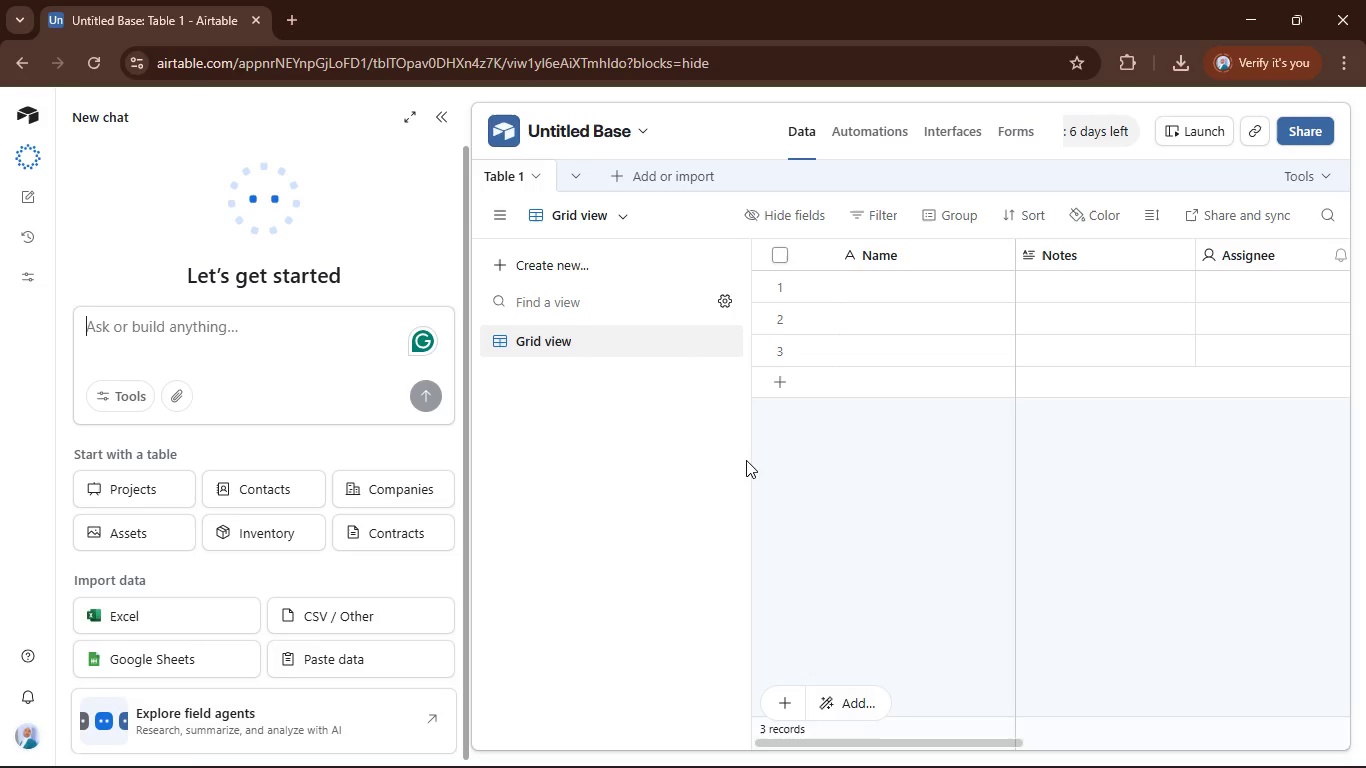 
left_click([439, 118])
 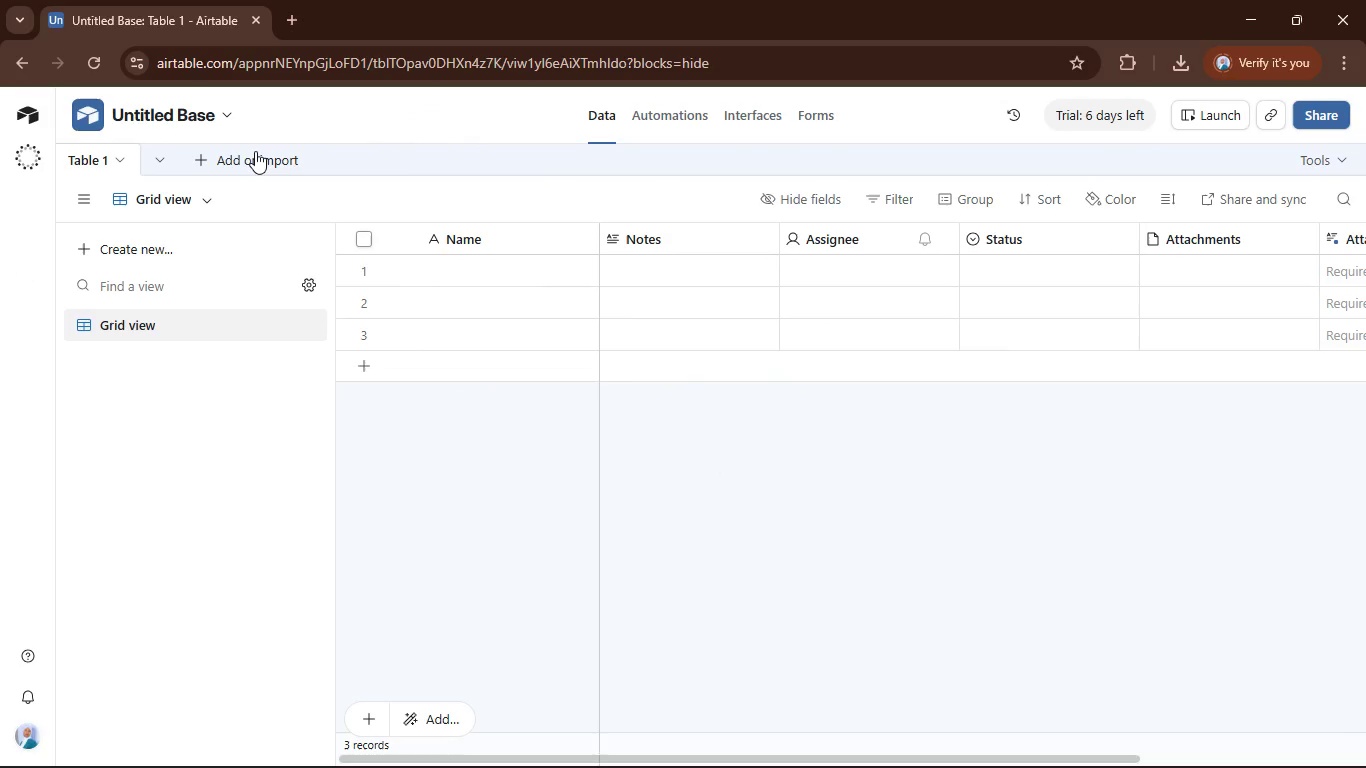 
left_click([255, 151])
 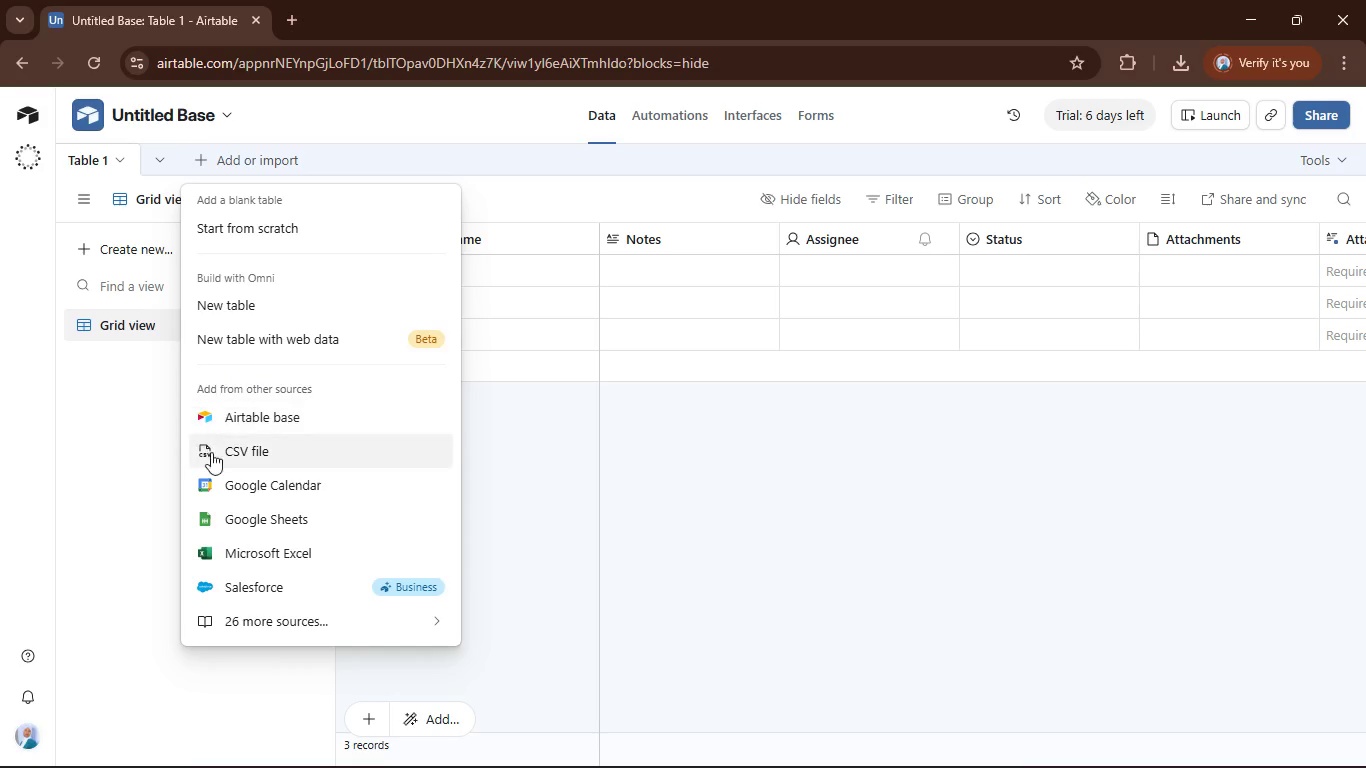 
left_click([251, 450])
 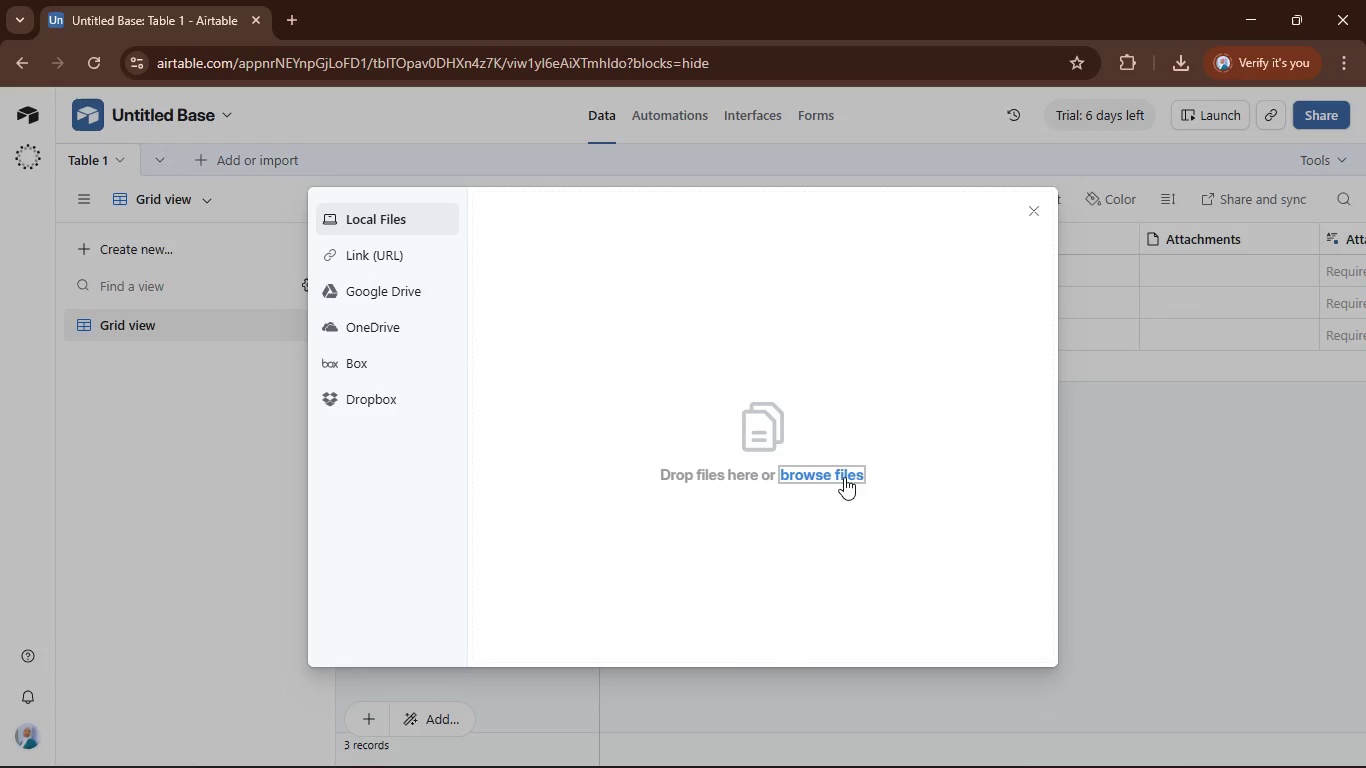 
left_click([840, 472])
 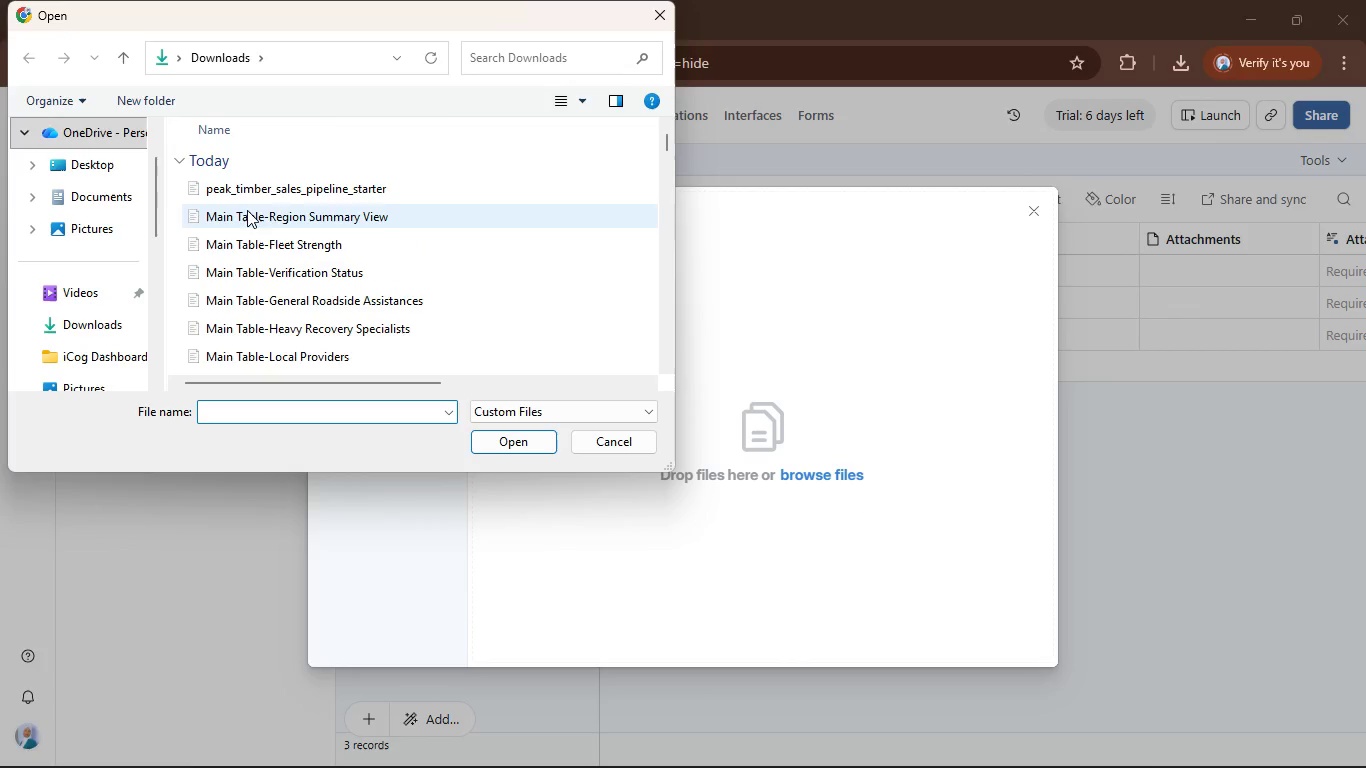 
scroll: coordinate [311, 238], scroll_direction: up, amount: 2.0
 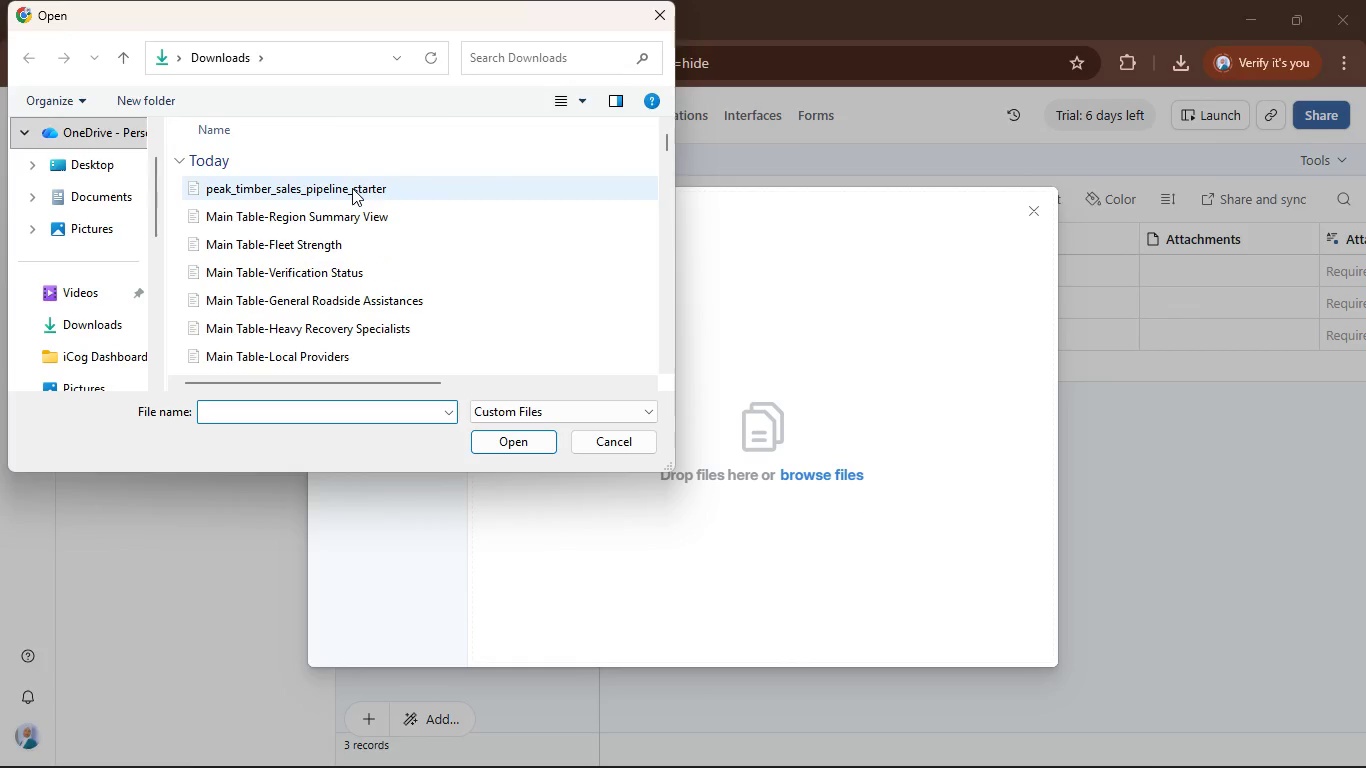 
left_click([353, 187])
 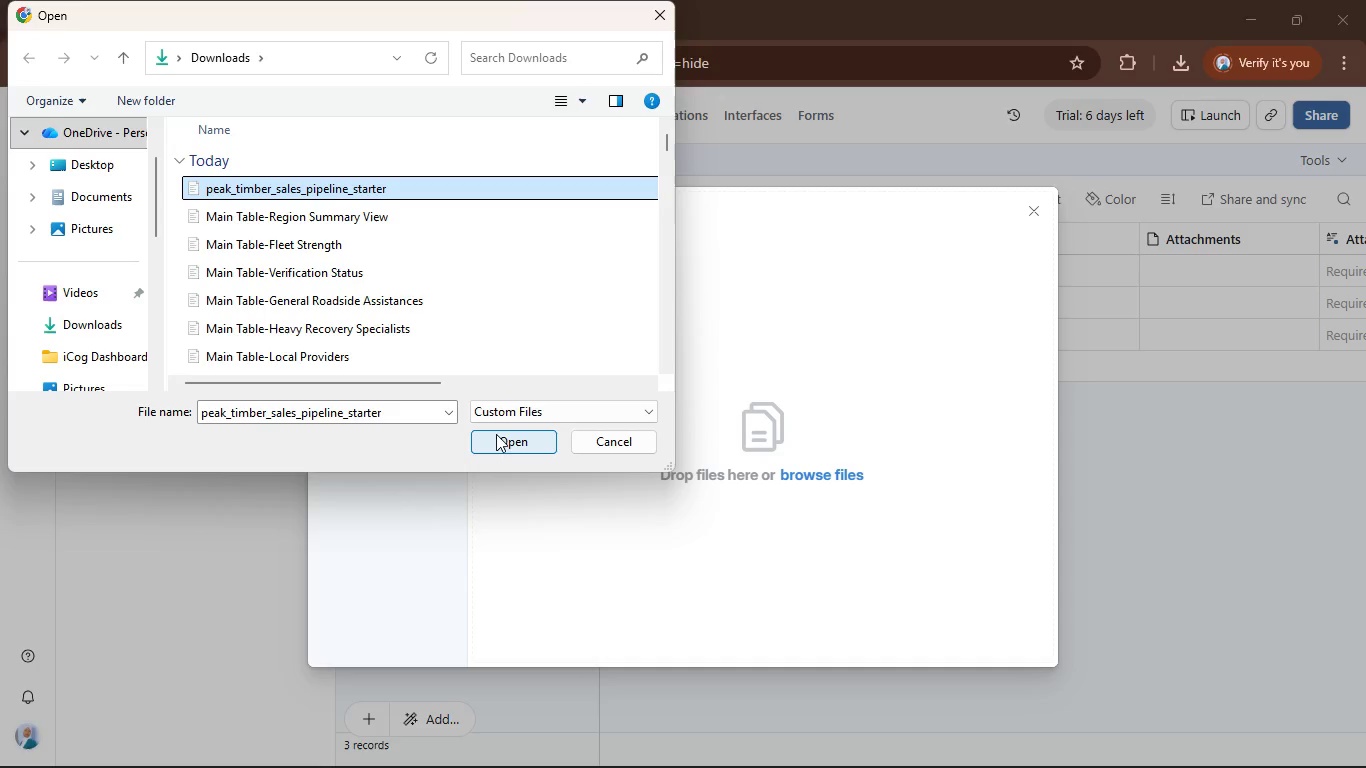 
left_click([496, 443])
 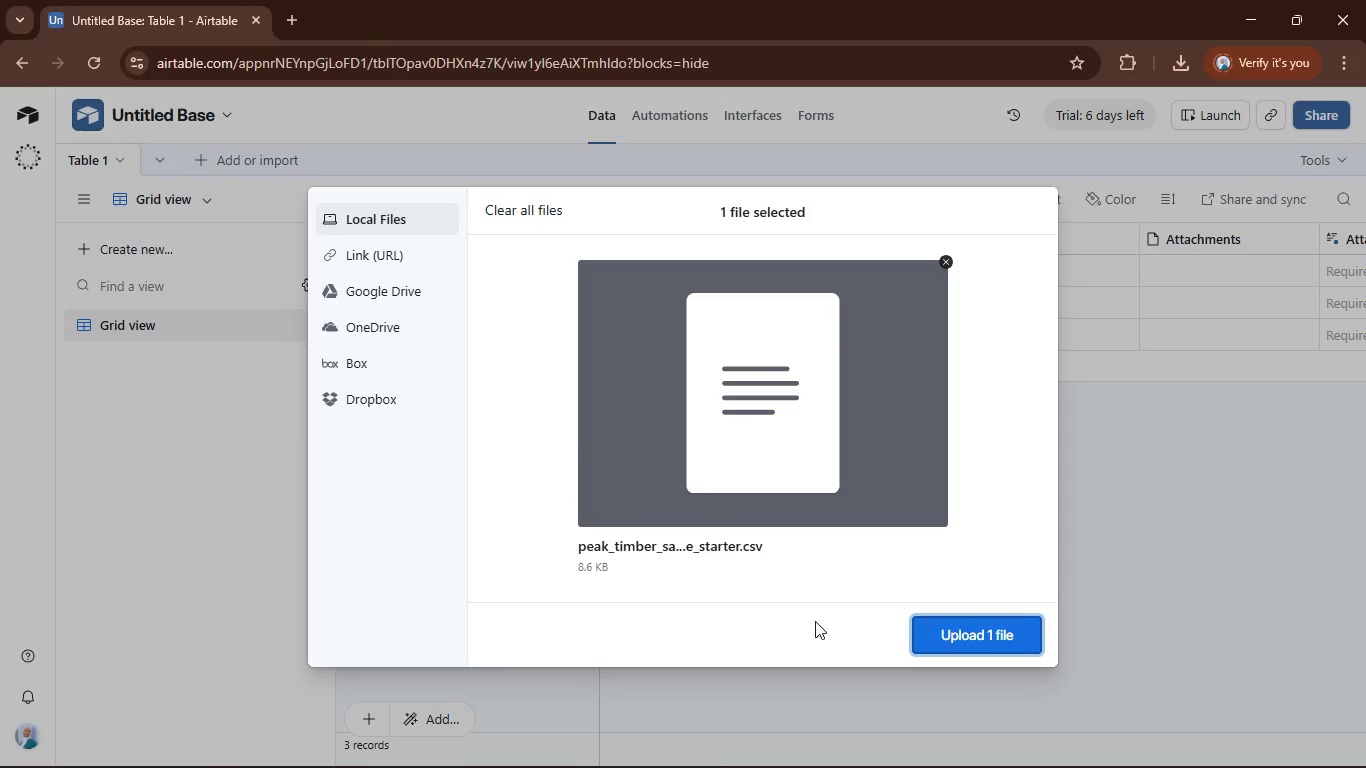 
left_click([1009, 634])
 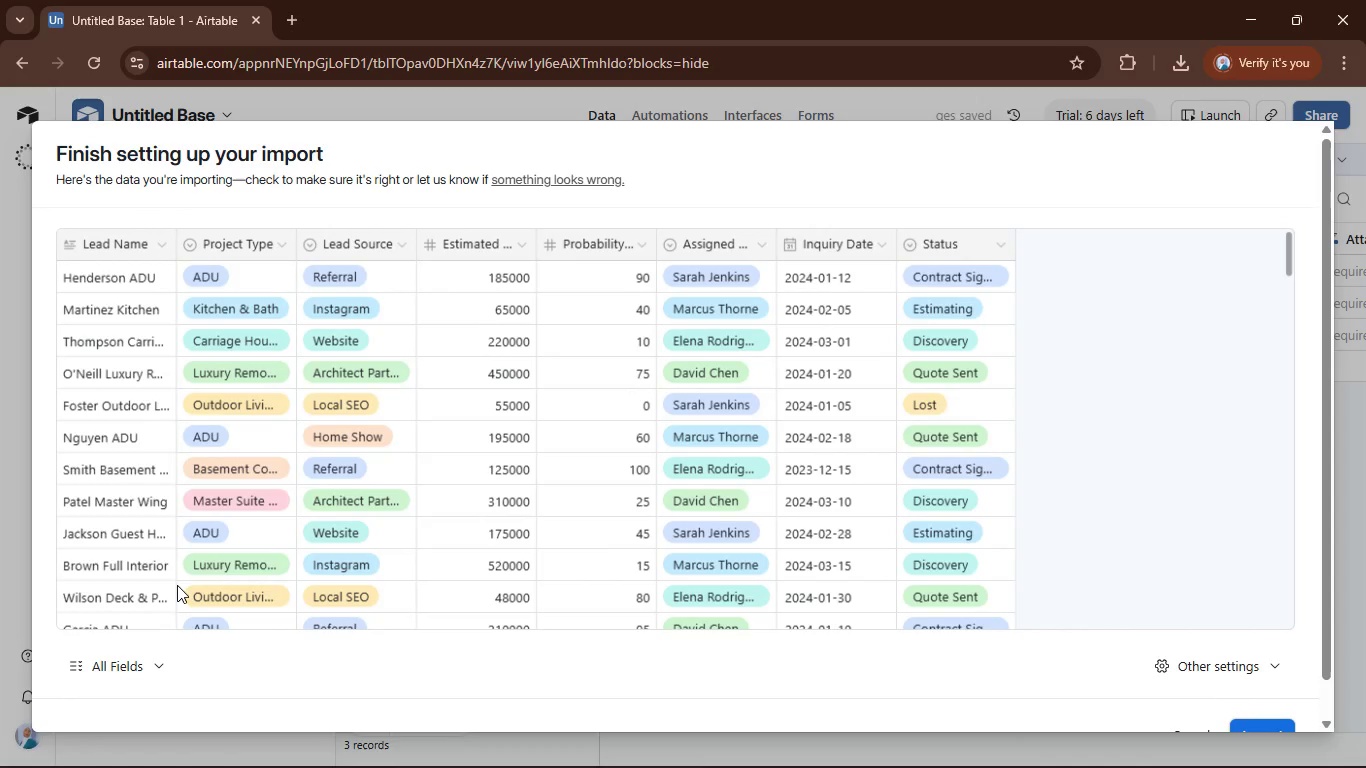 
wait(20.52)
 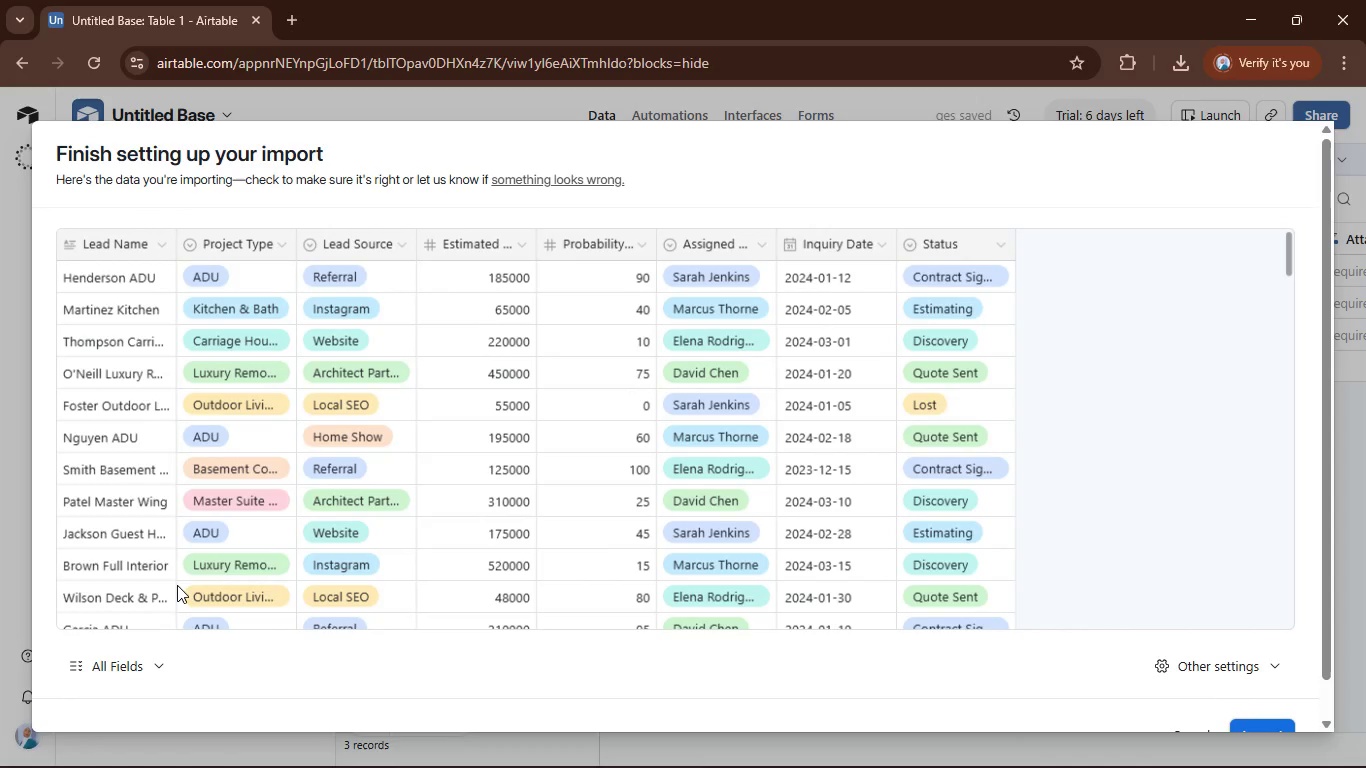 
scroll: coordinate [1102, 628], scroll_direction: down, amount: 3.0
 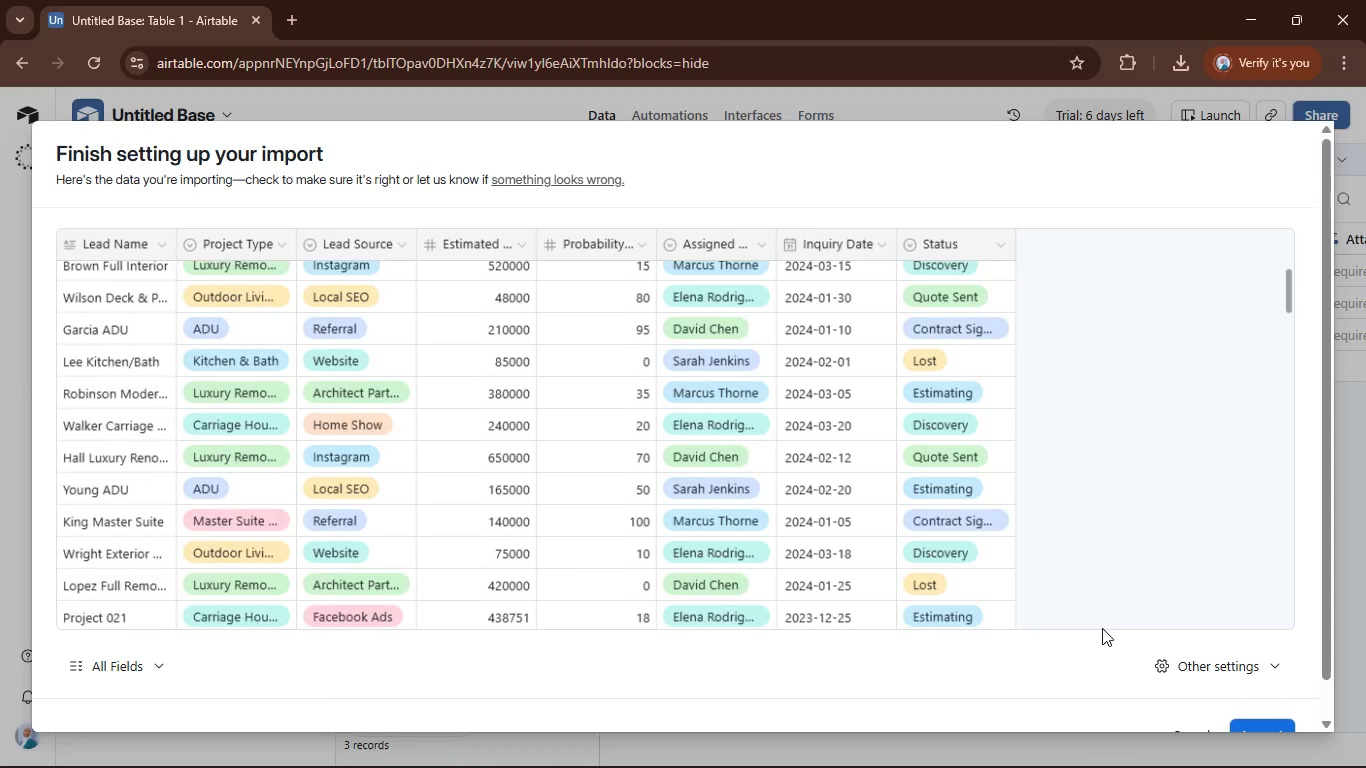 
scroll: coordinate [1101, 628], scroll_direction: up, amount: 5.0
 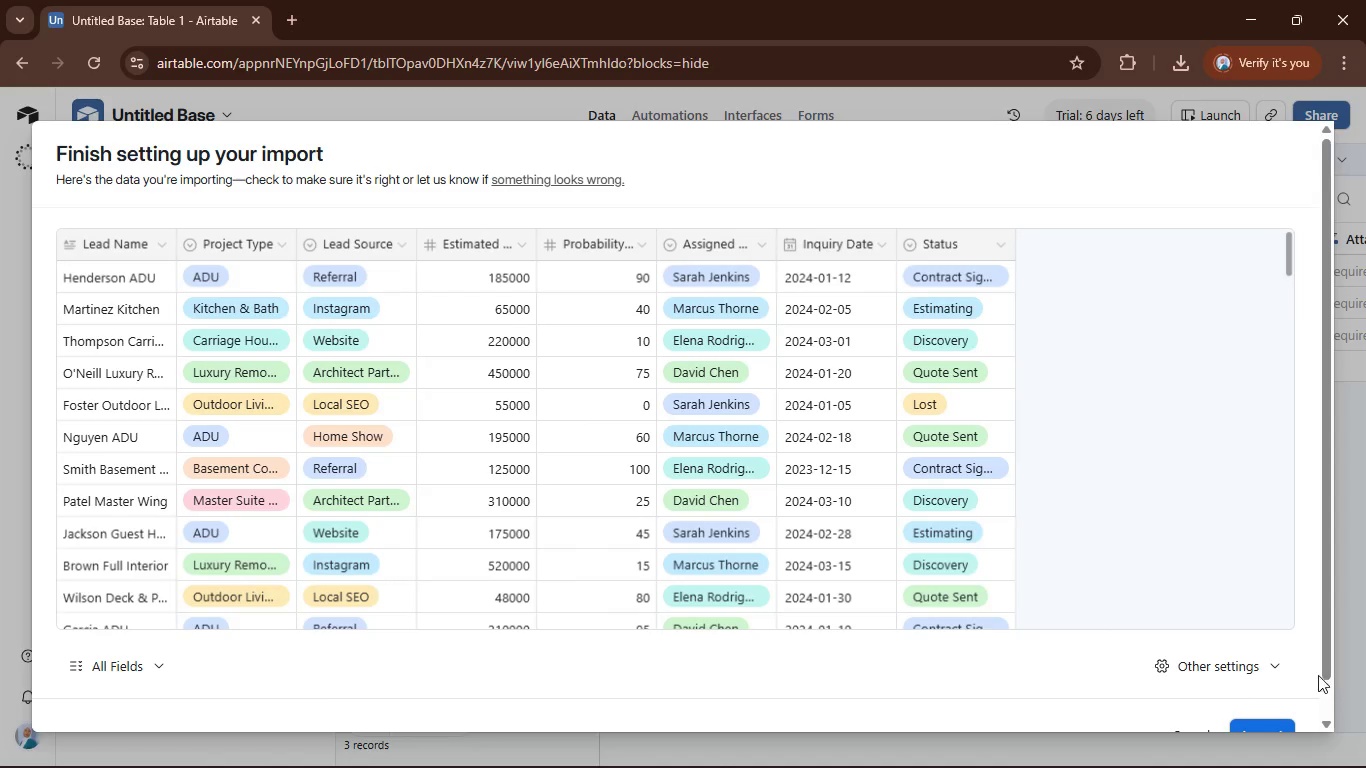 
scroll: coordinate [1301, 668], scroll_direction: down, amount: 1.0
 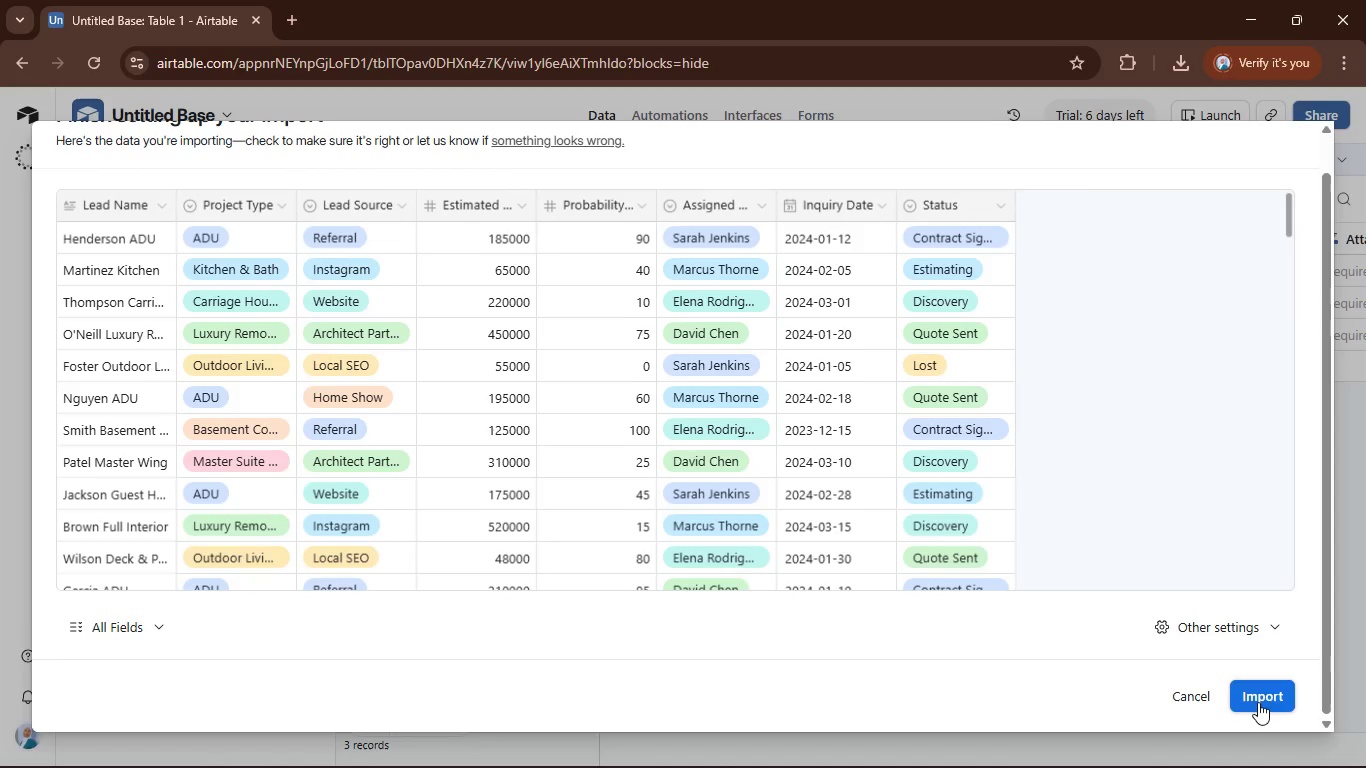 
left_click([1258, 702])
 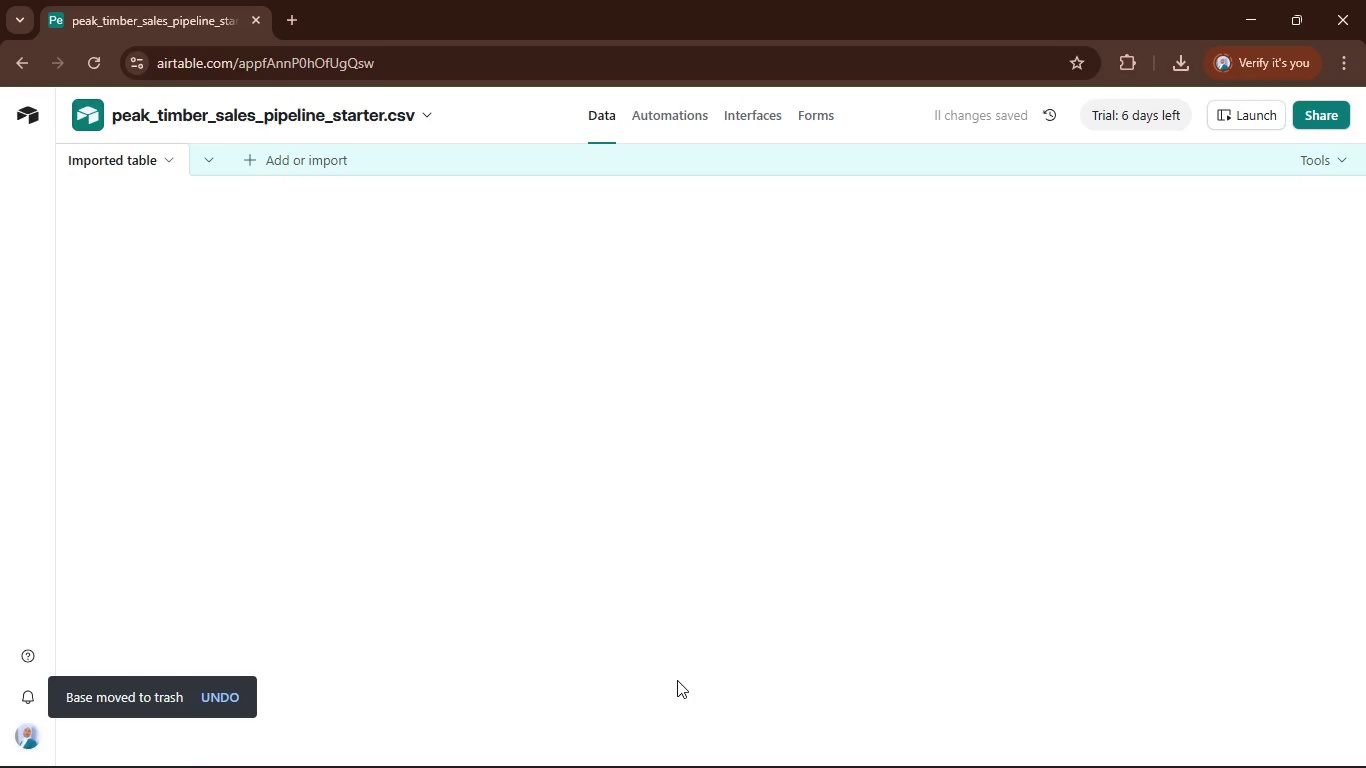 
wait(15.05)
 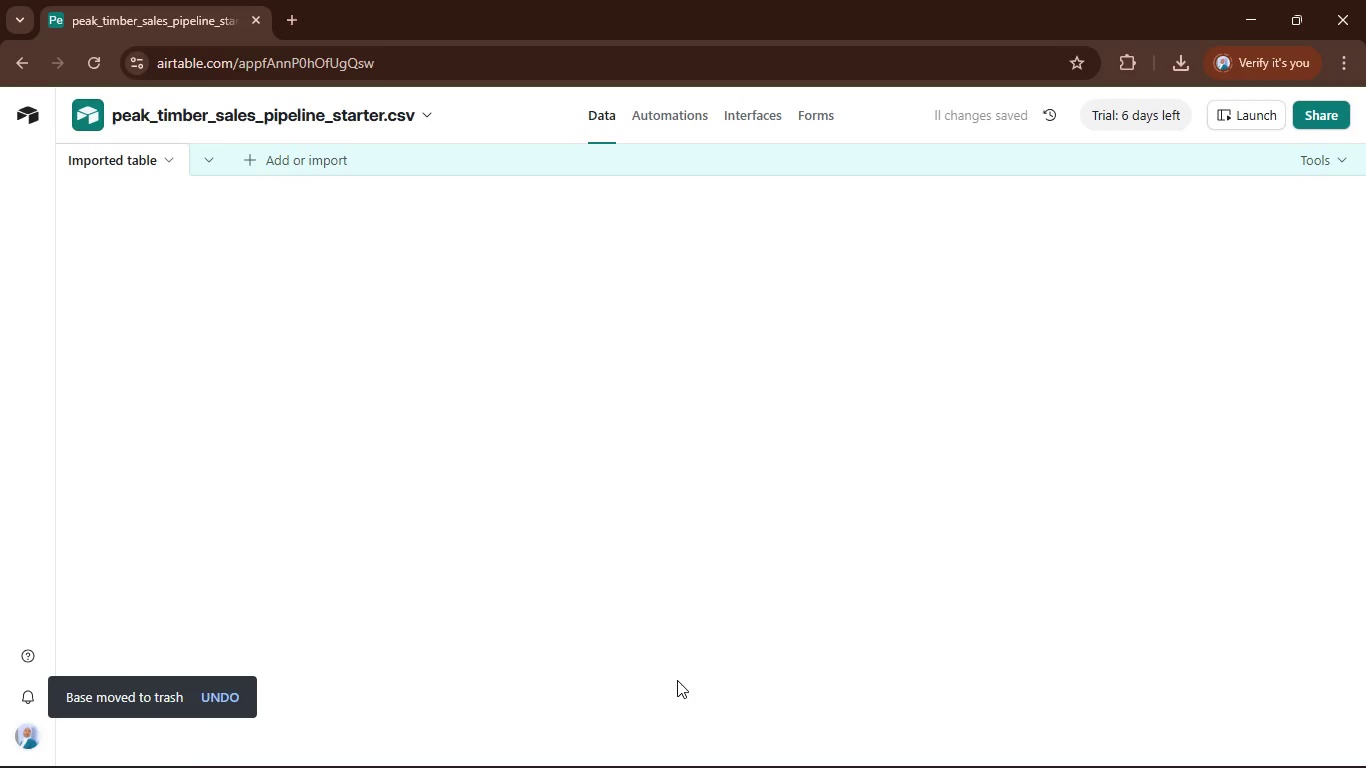 
left_click([436, 124])
 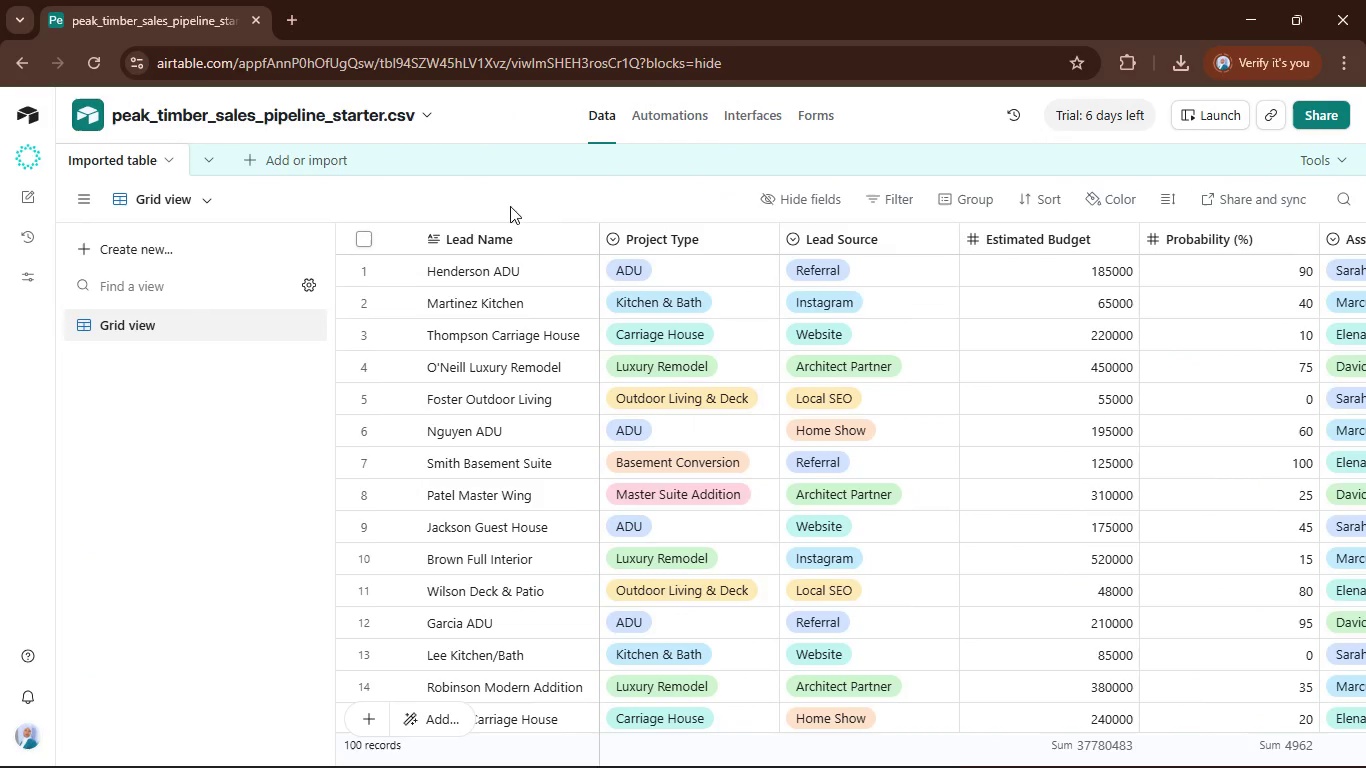 
mouse_move([625, 358])
 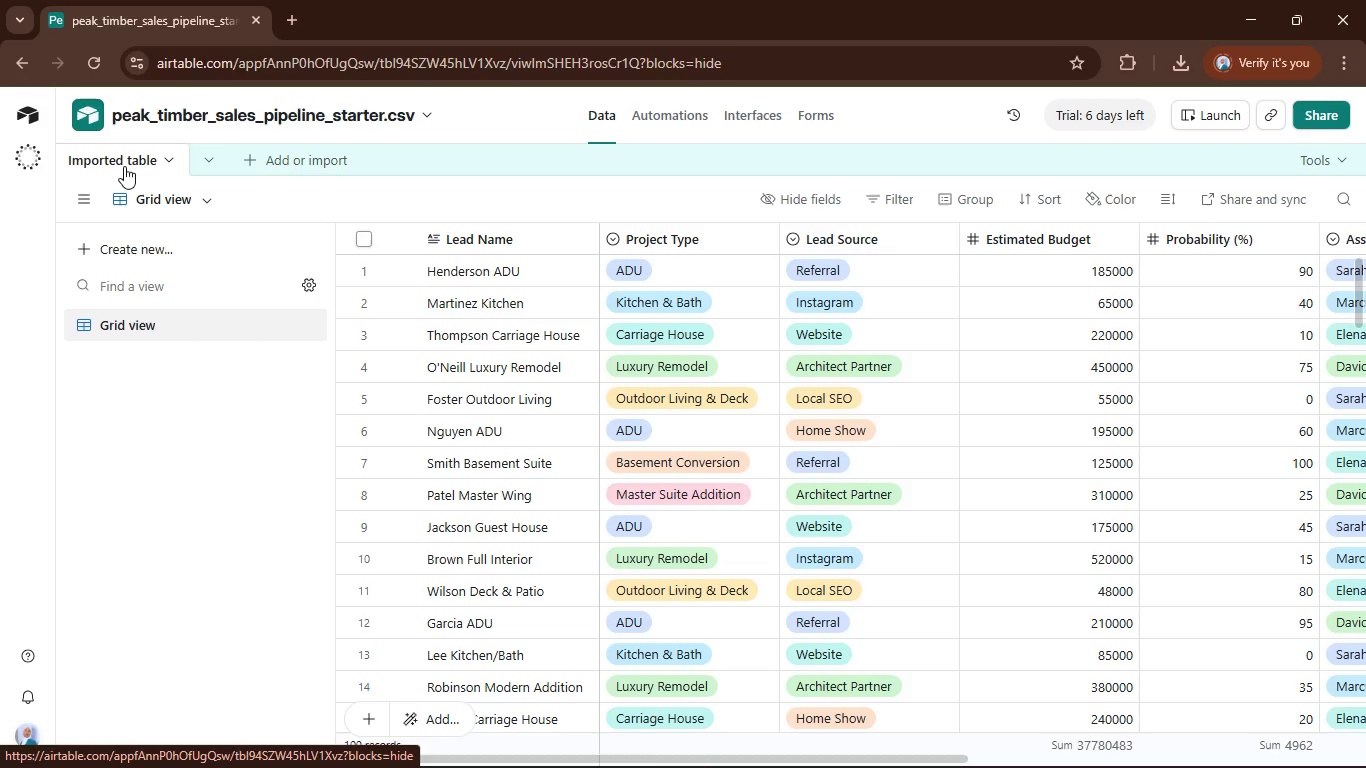 
wait(5.49)
 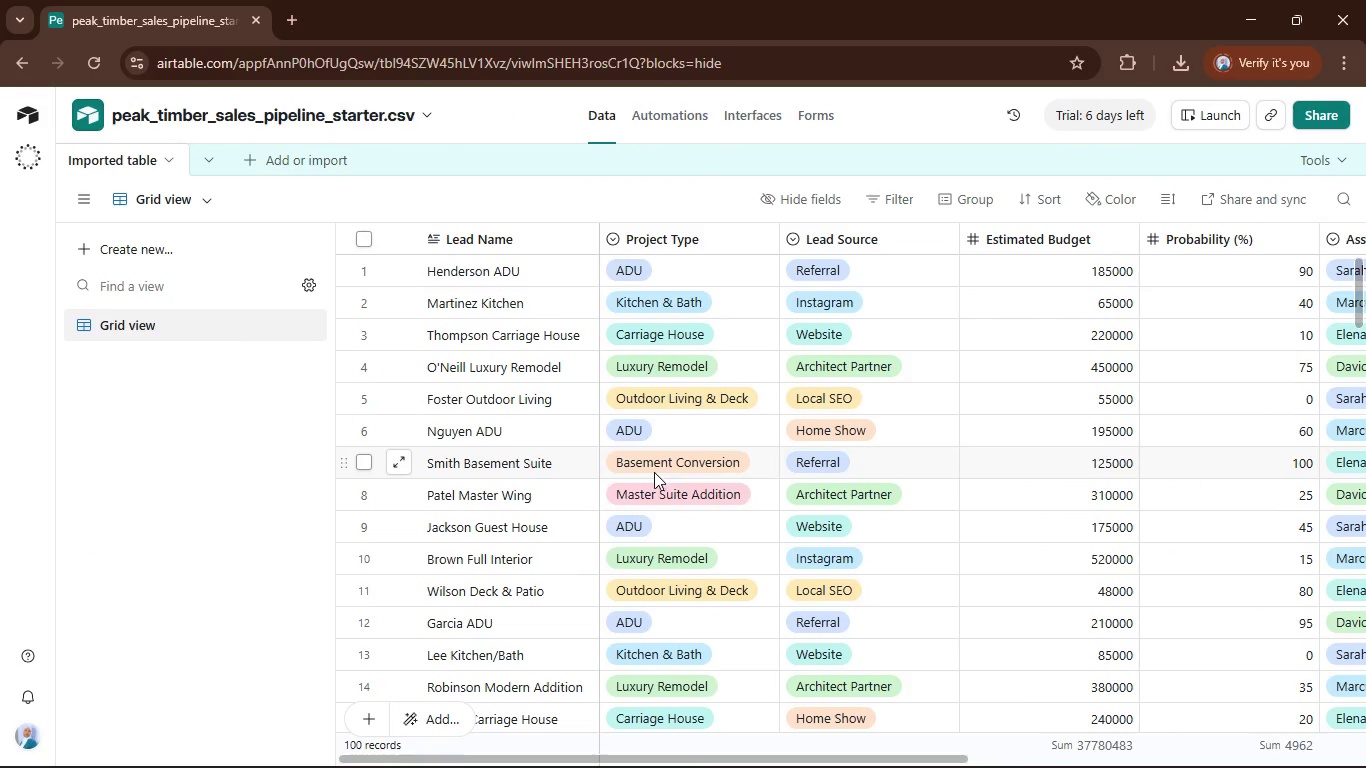 
left_click([377, 116])
 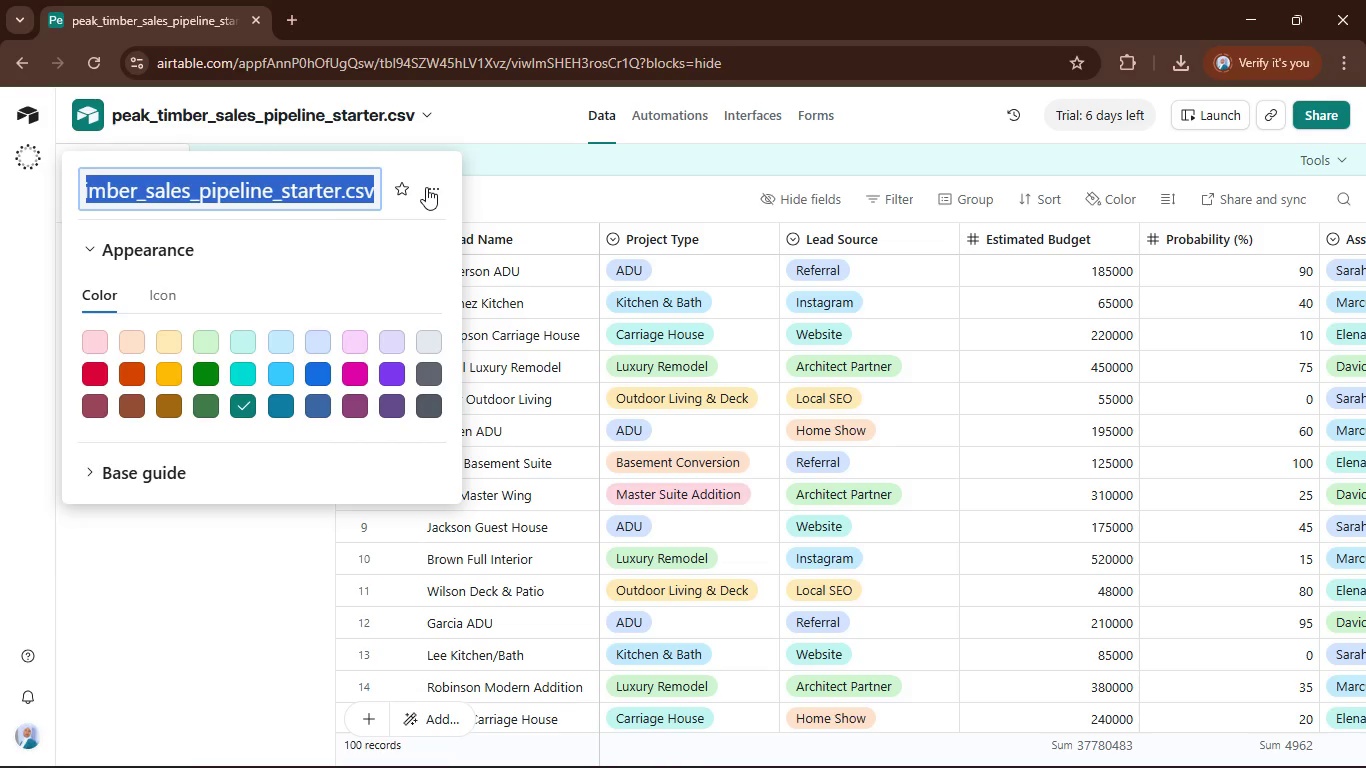 
key(ArrowRight)
 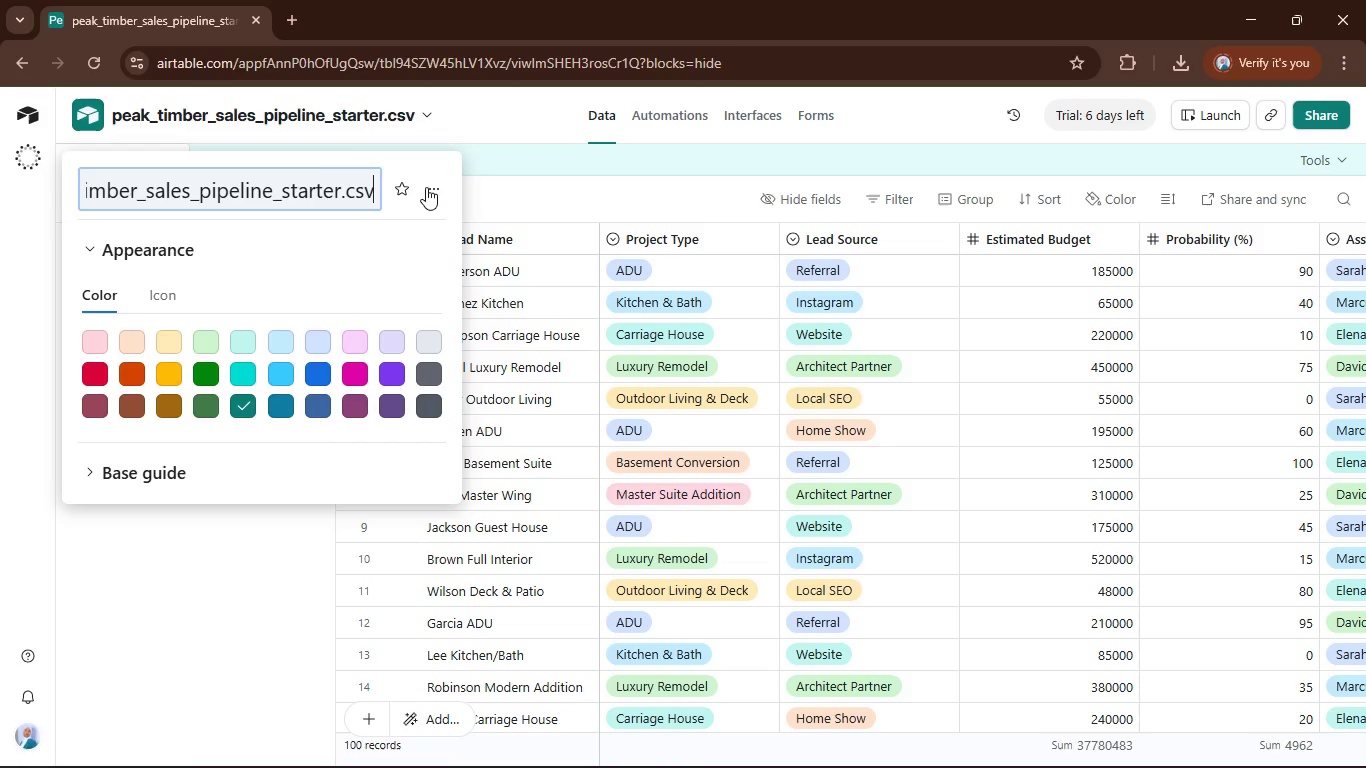 
key(Shift+ShiftRight)
 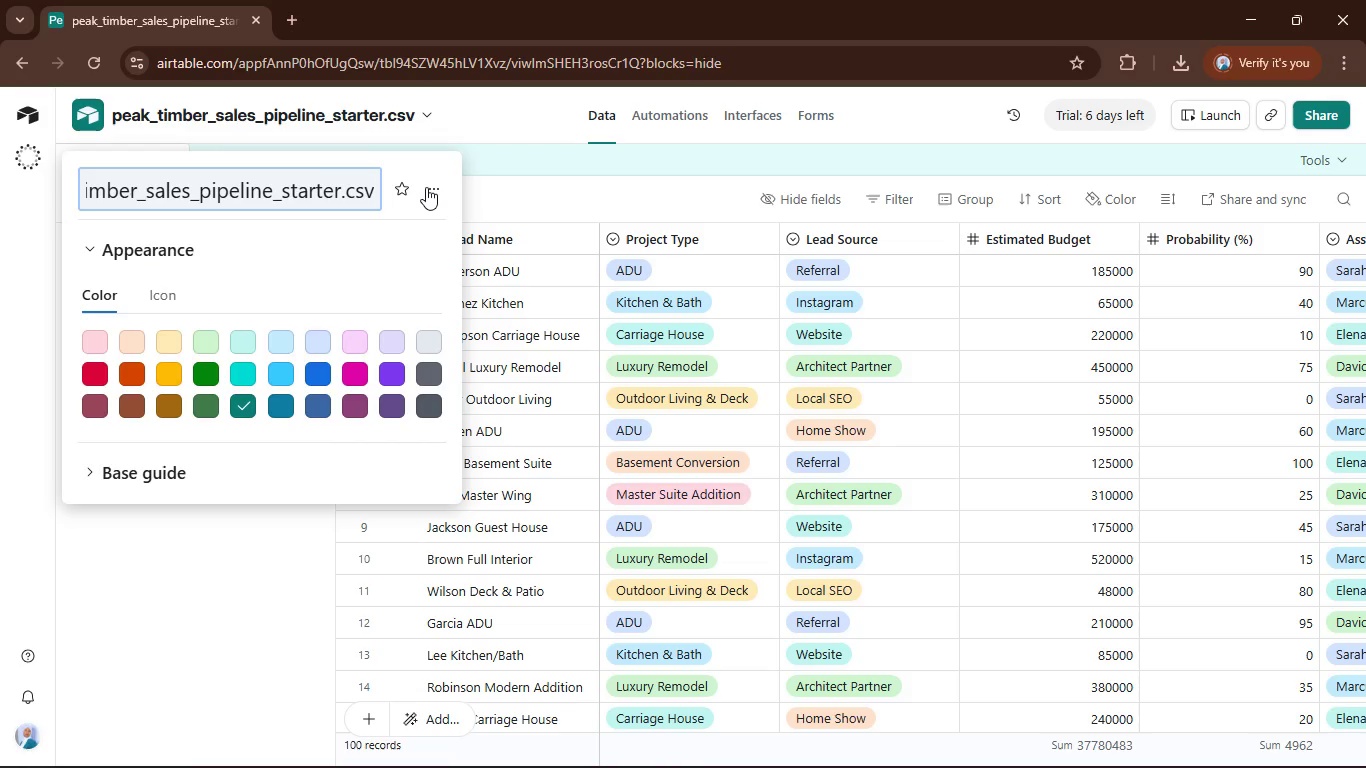 
key(Shift+ShiftRight)
 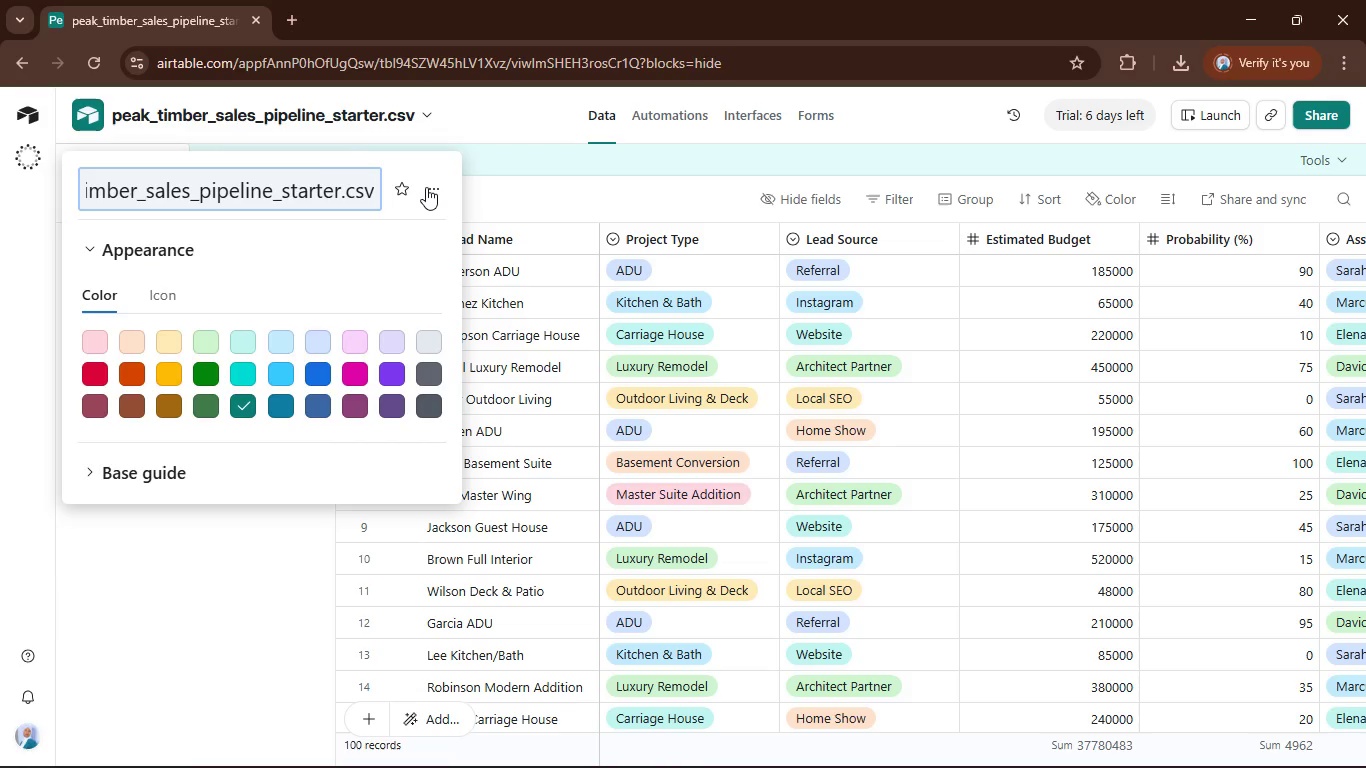 
key(Shift+ArrowLeft)
 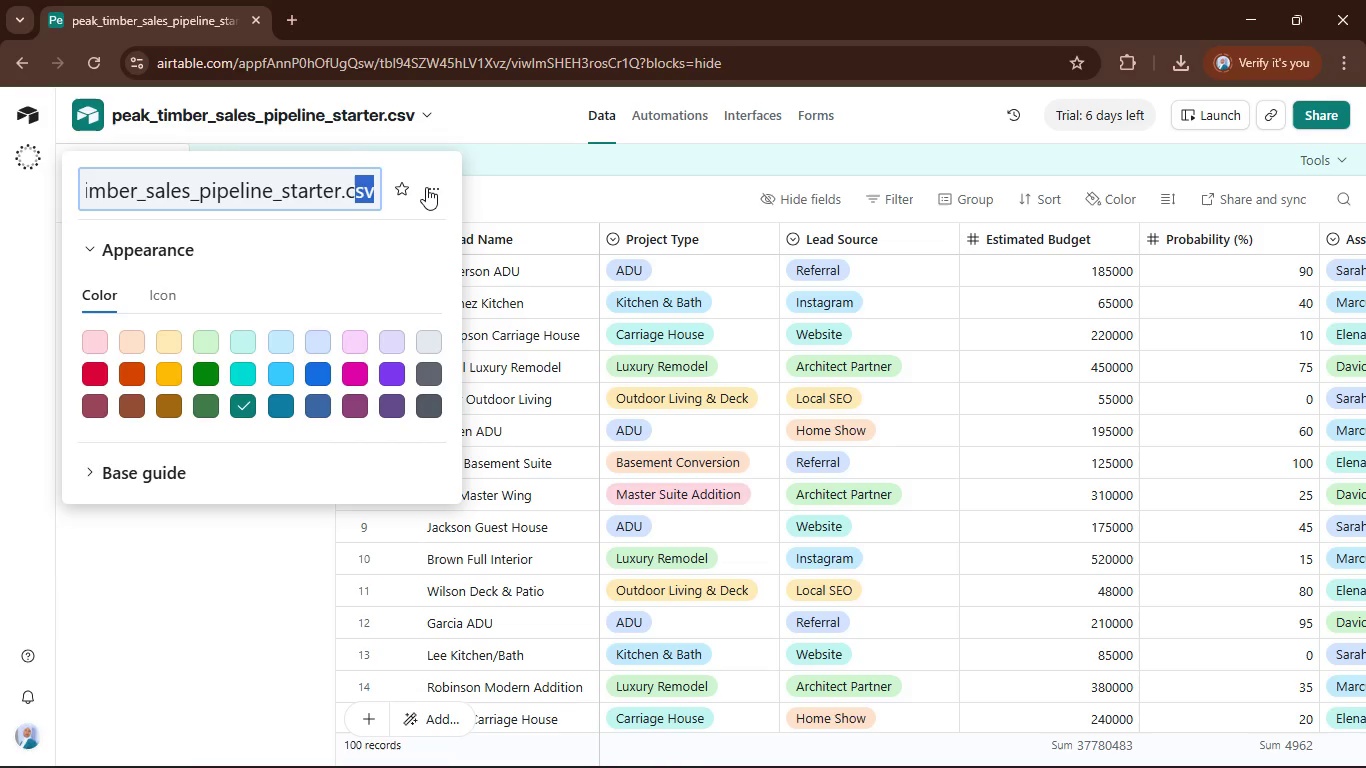 
key(Shift+ArrowLeft)
 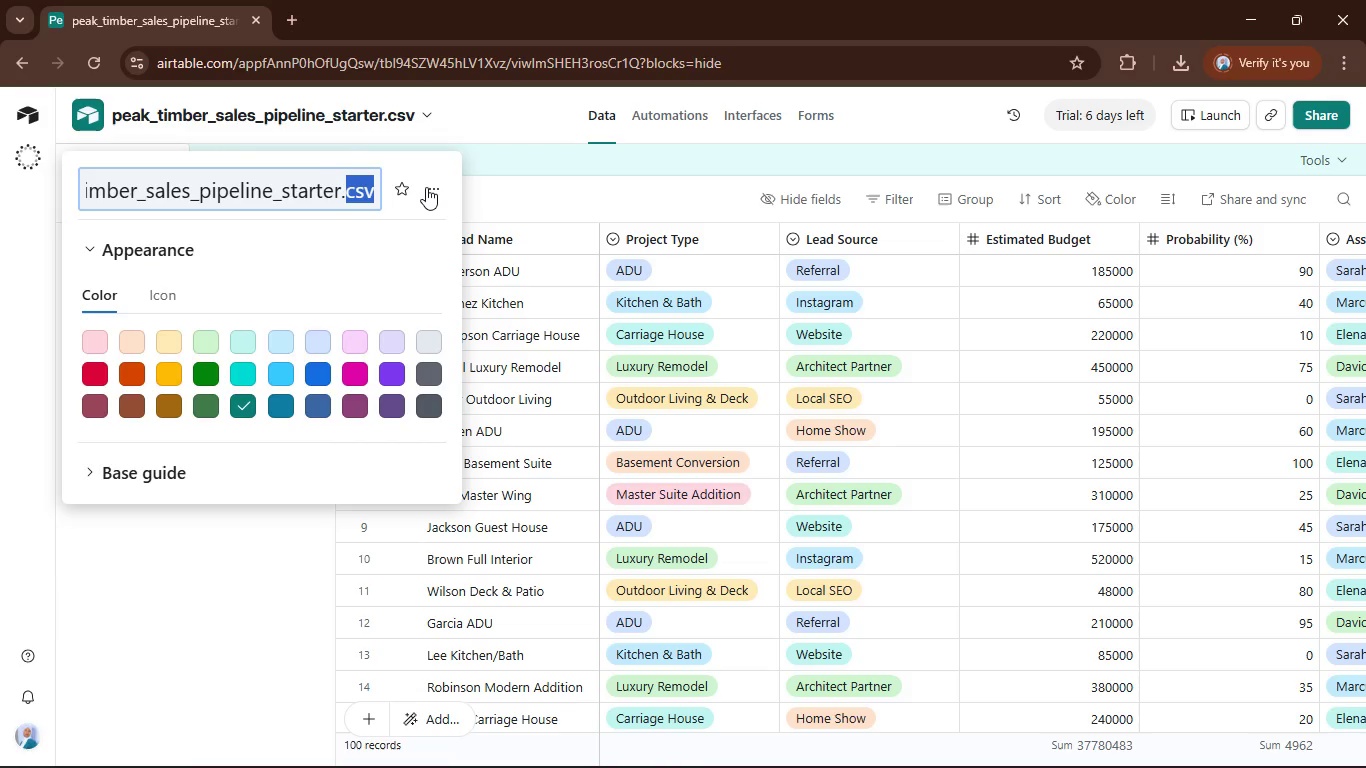 
hold_key(key=ArrowLeft, duration=0.66)
 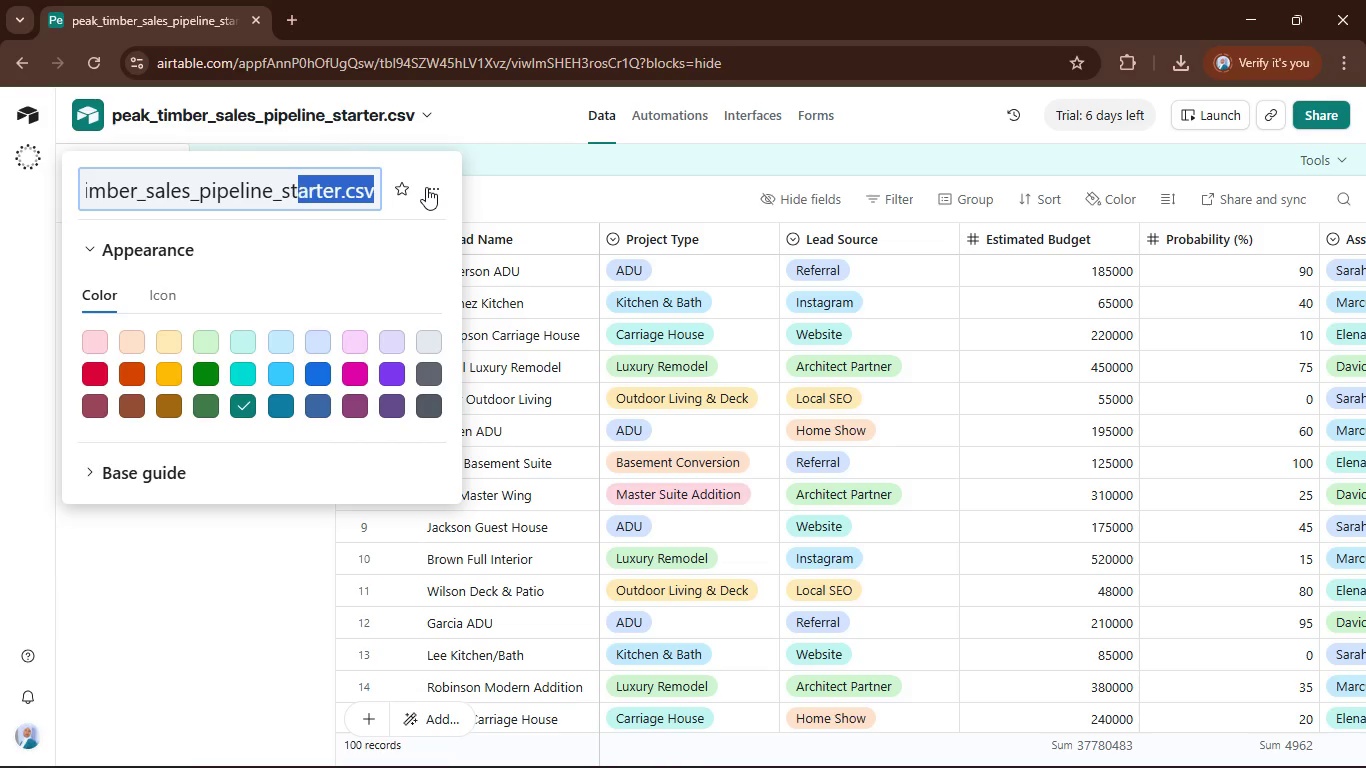 
key(Shift+ArrowLeft)
 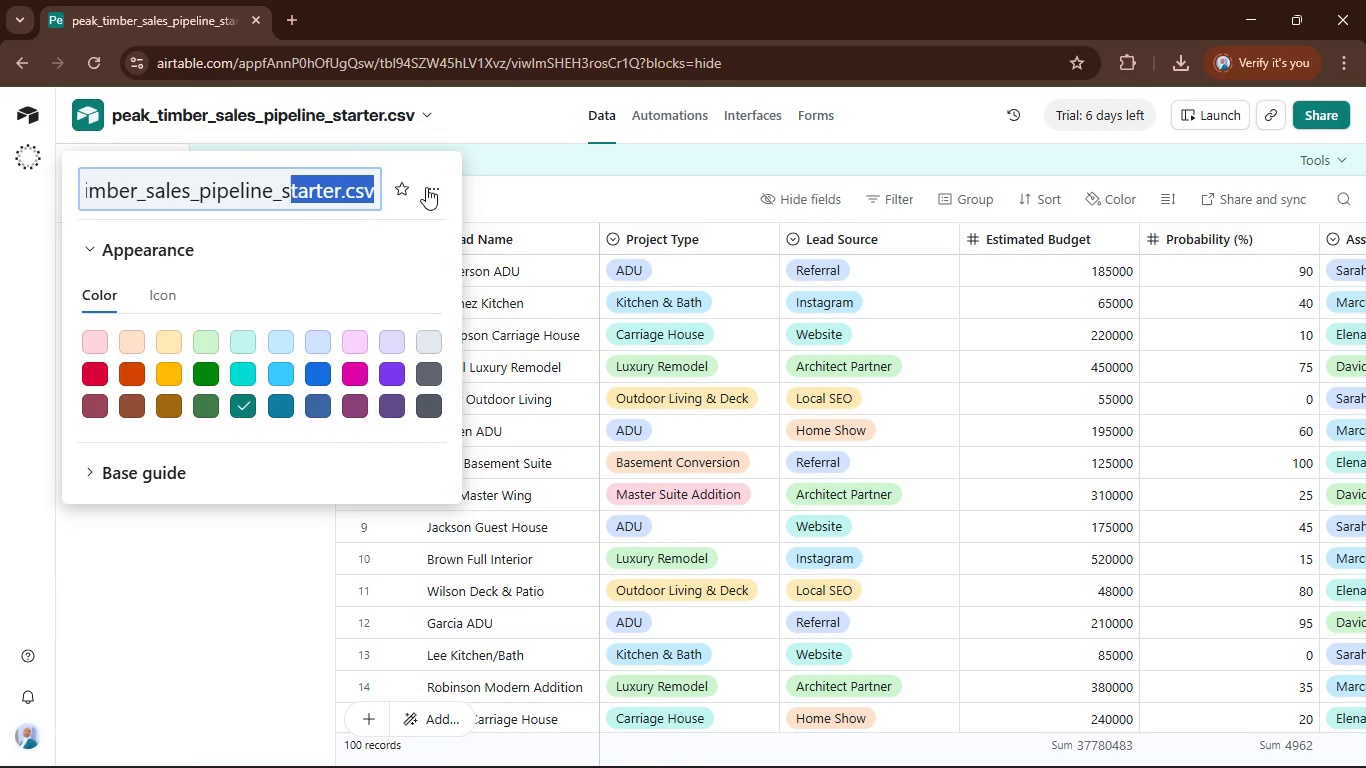 
key(Shift+ArrowLeft)
 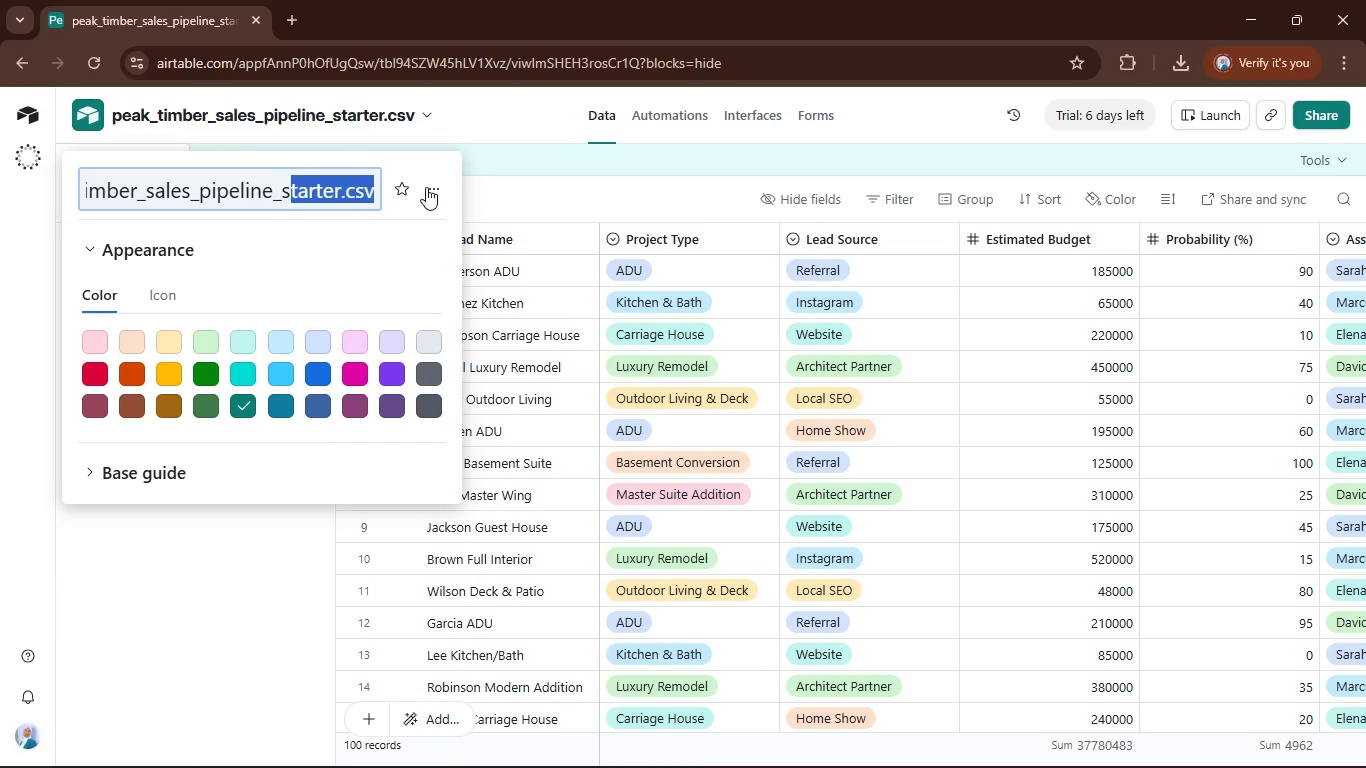 
key(Shift+ArrowLeft)
 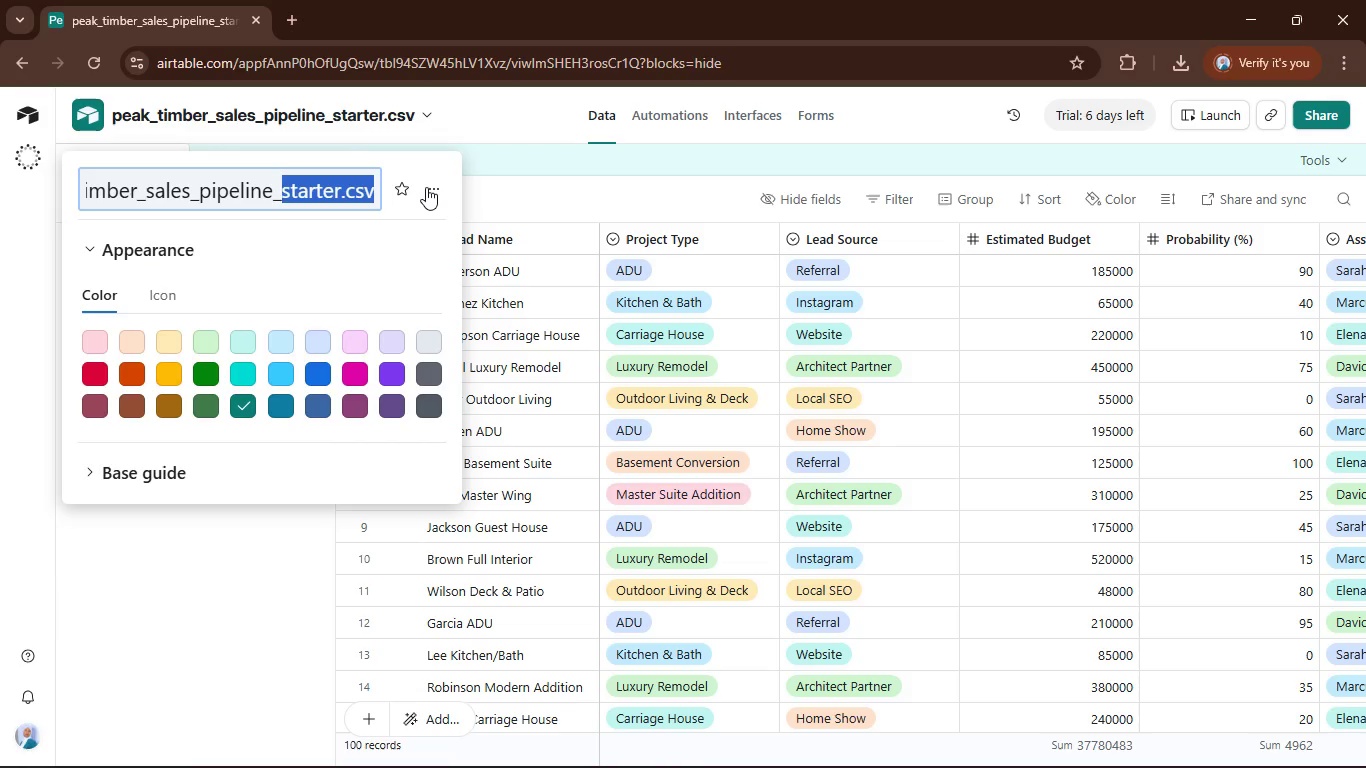 
key(Shift+ArrowLeft)
 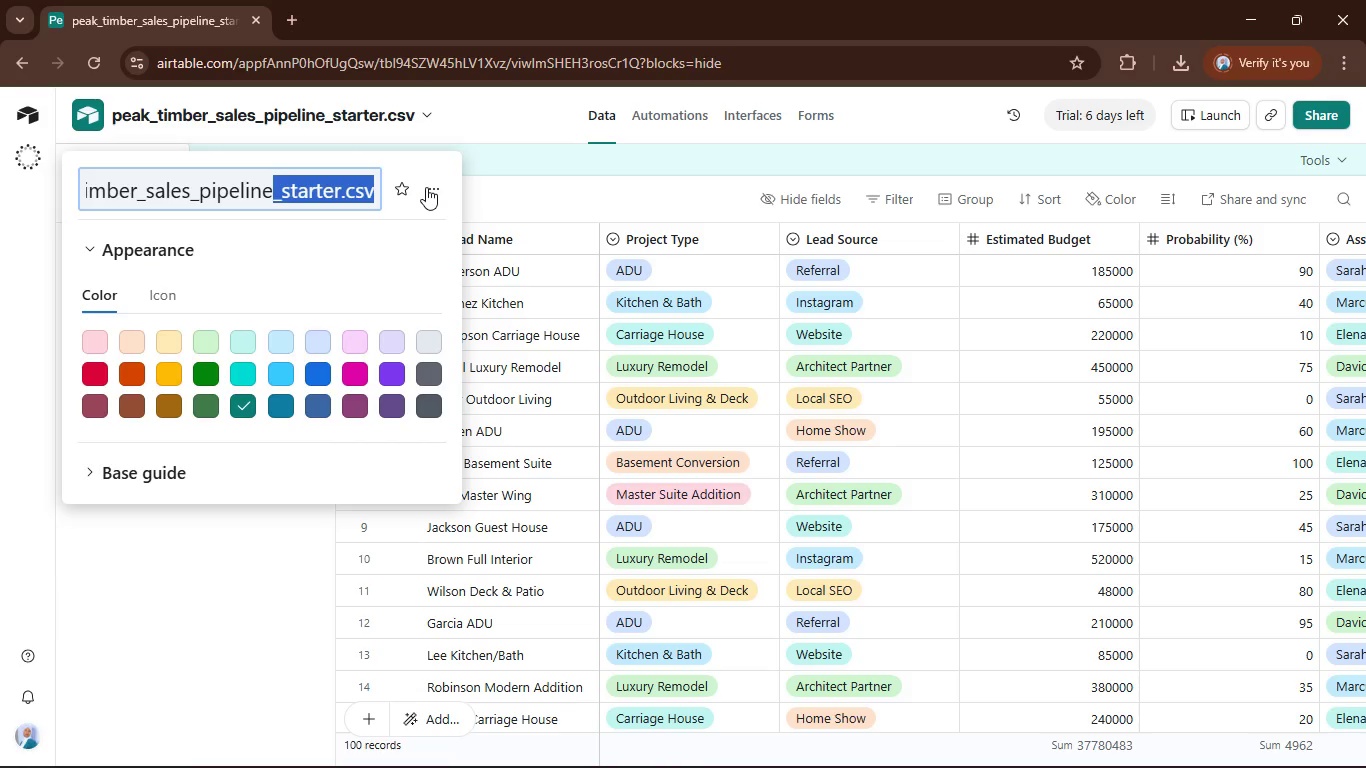 
key(Backspace)
 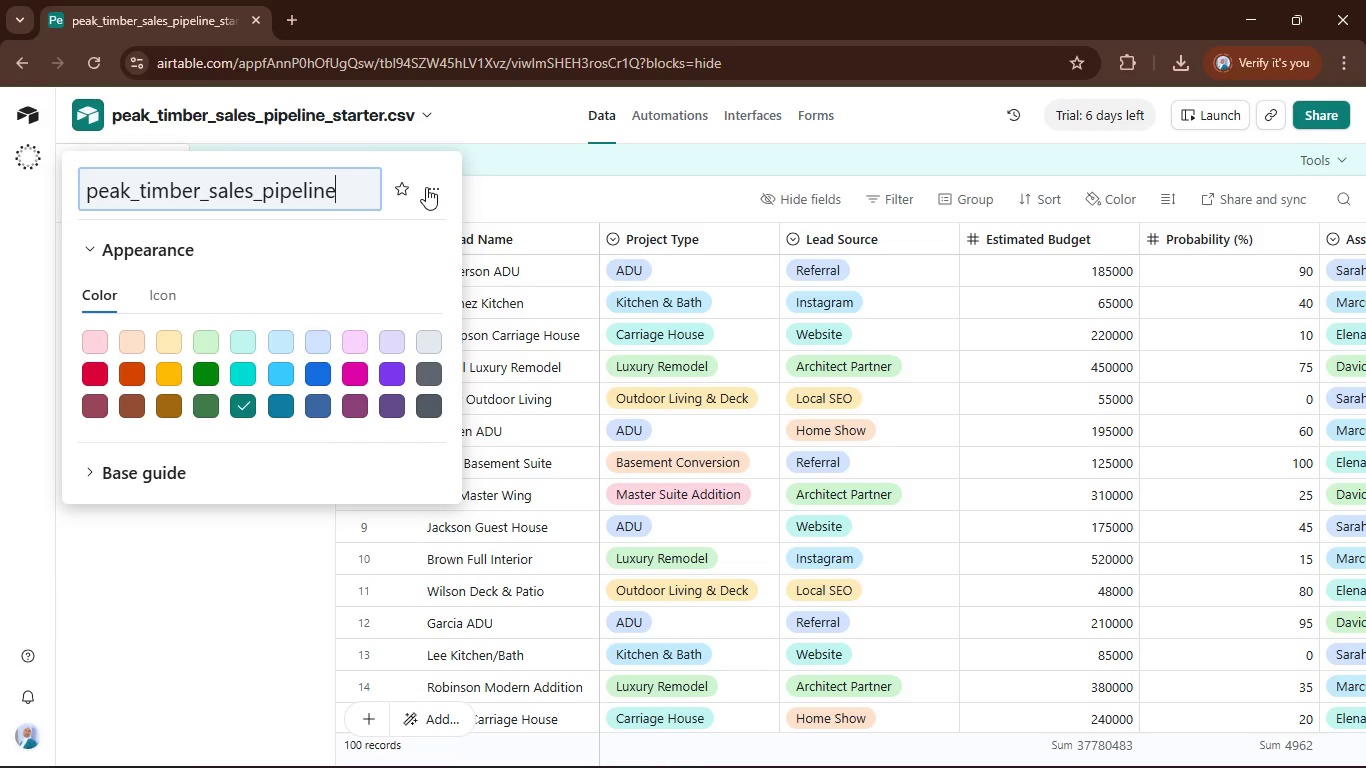 
hold_key(key=ArrowLeft, duration=1.48)
 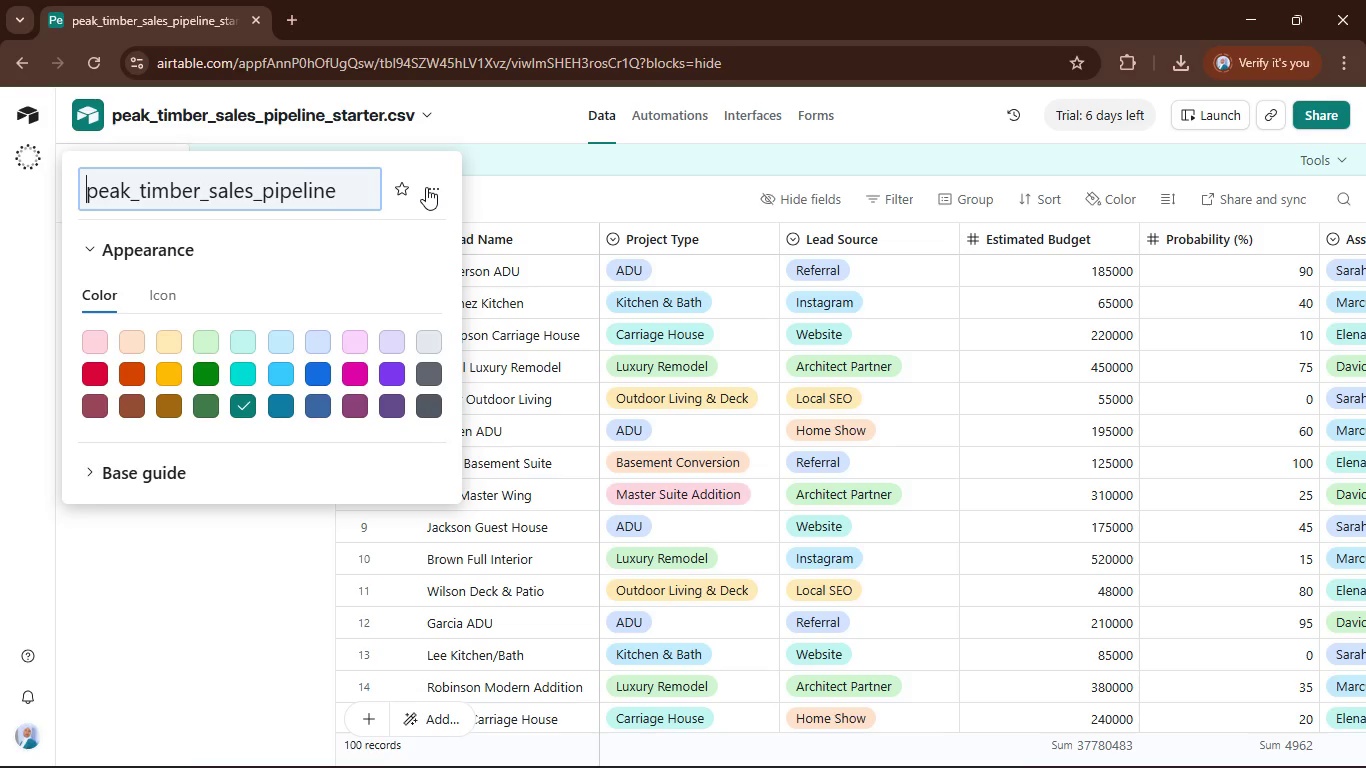 
key(ArrowLeft)
 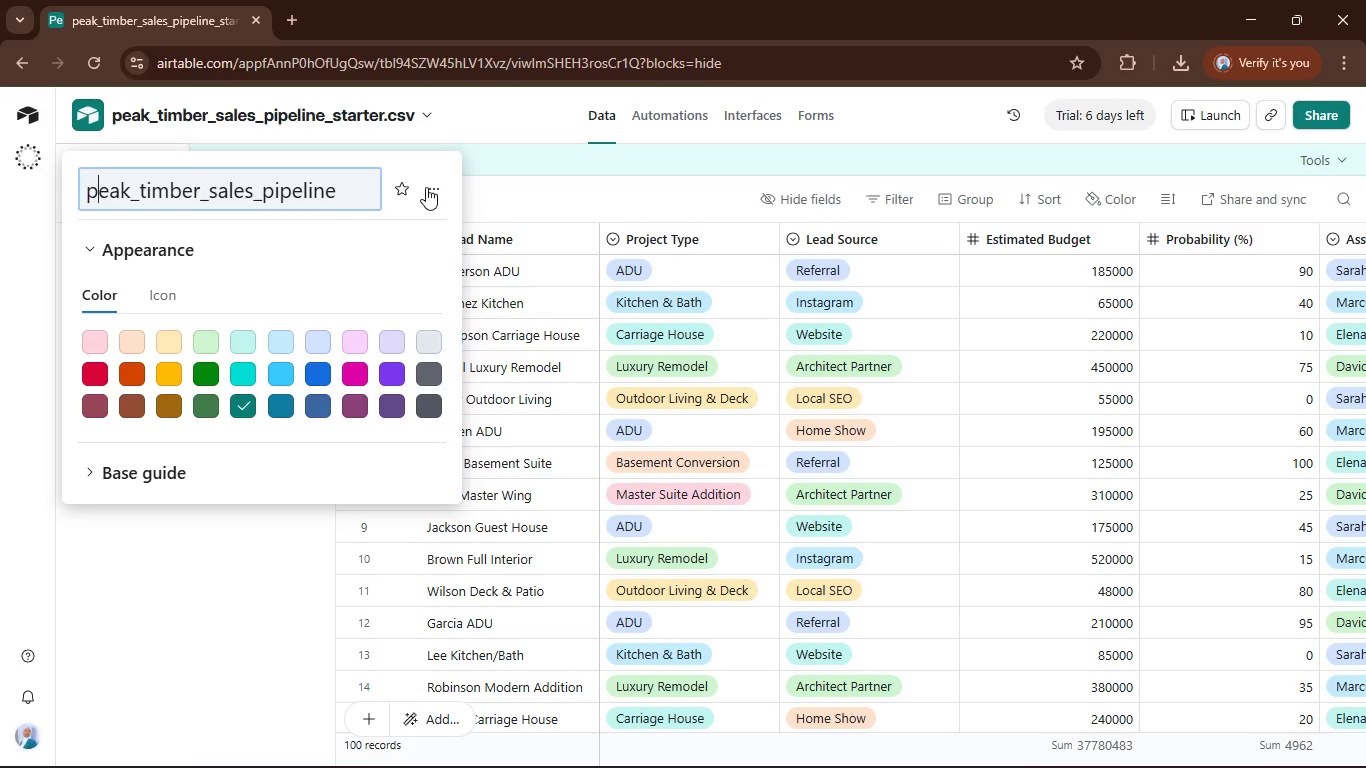 
key(ArrowRight)
 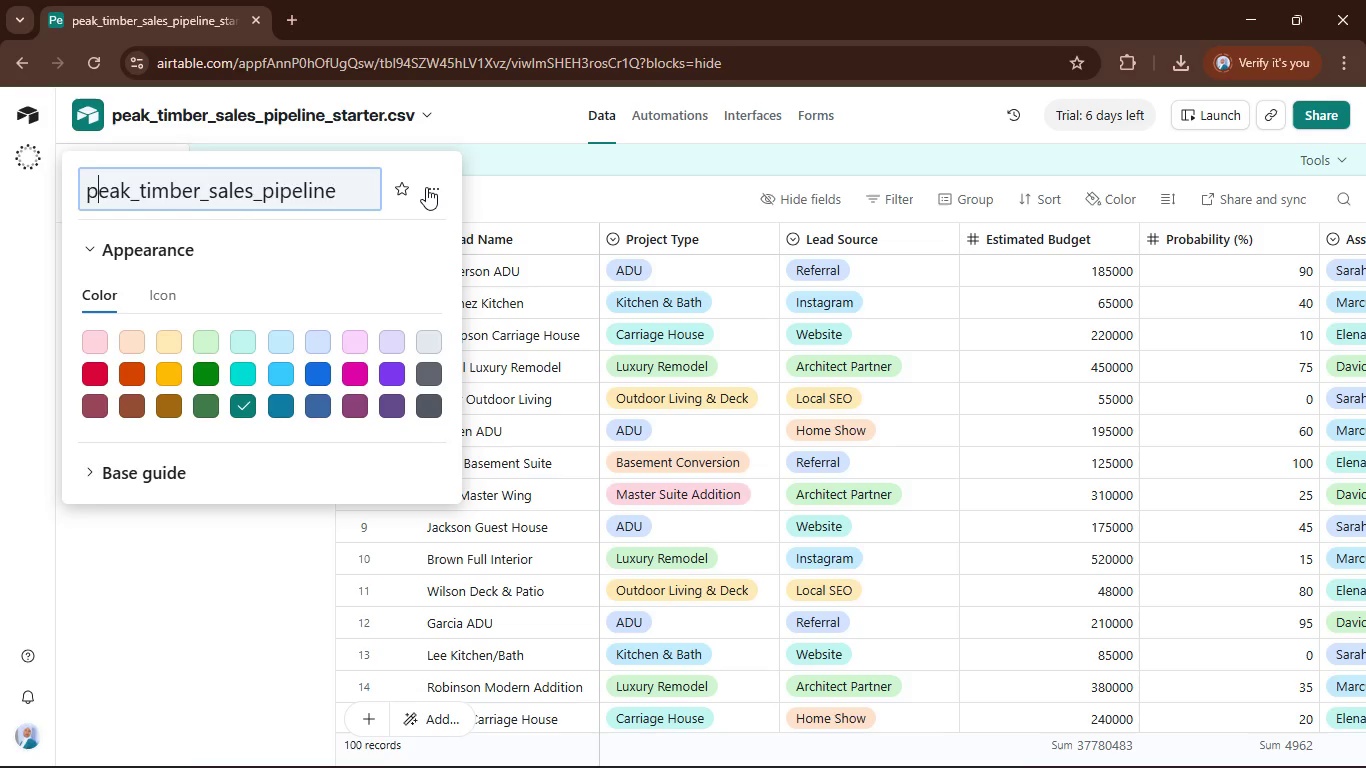 
key(Backspace)
 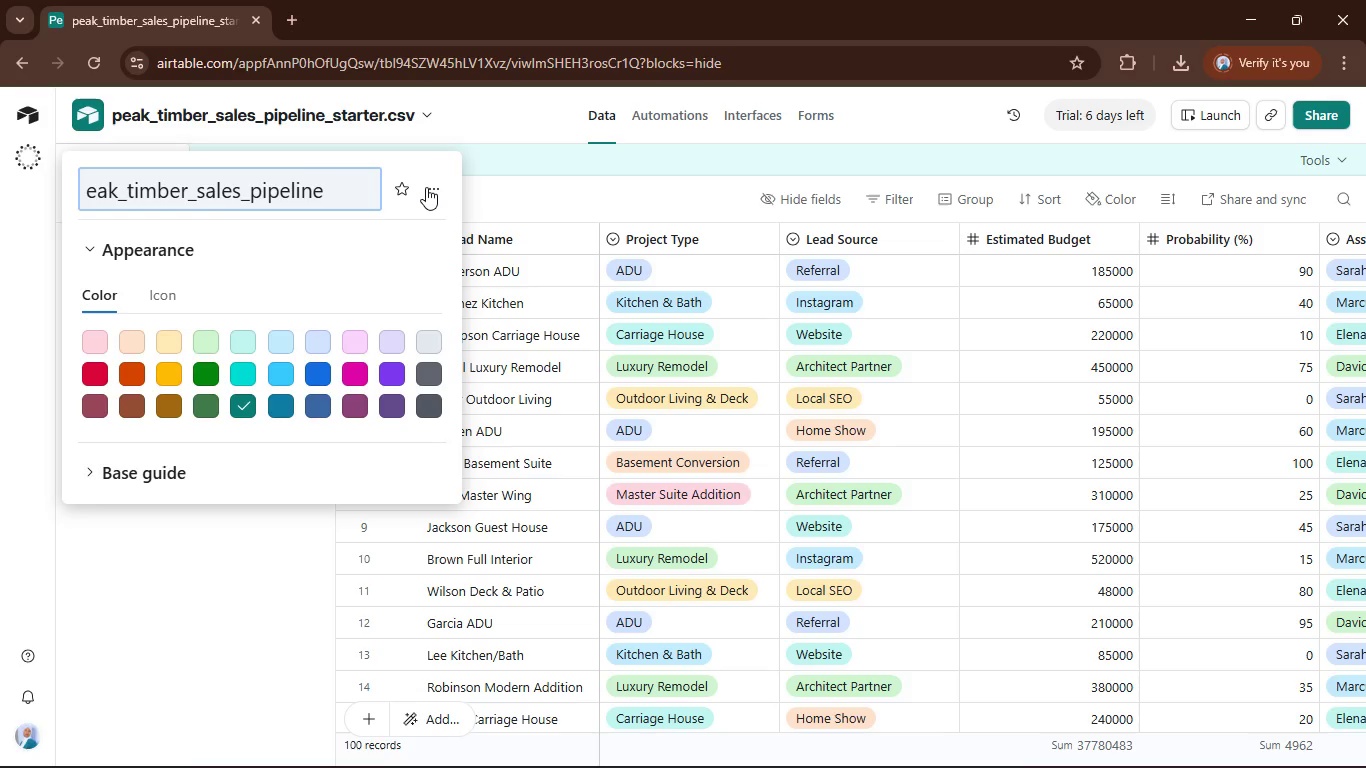 
key(Shift+ShiftRight)
 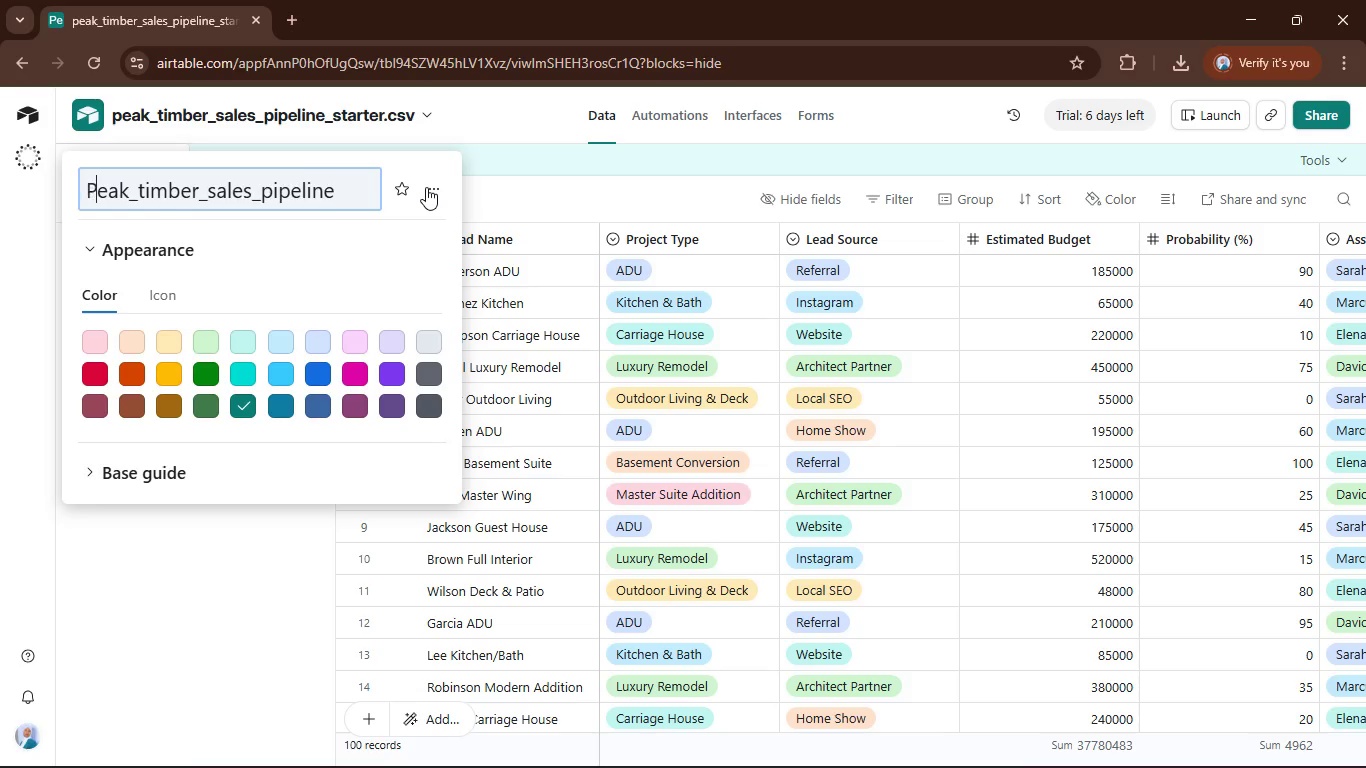 
key(Shift+P)
 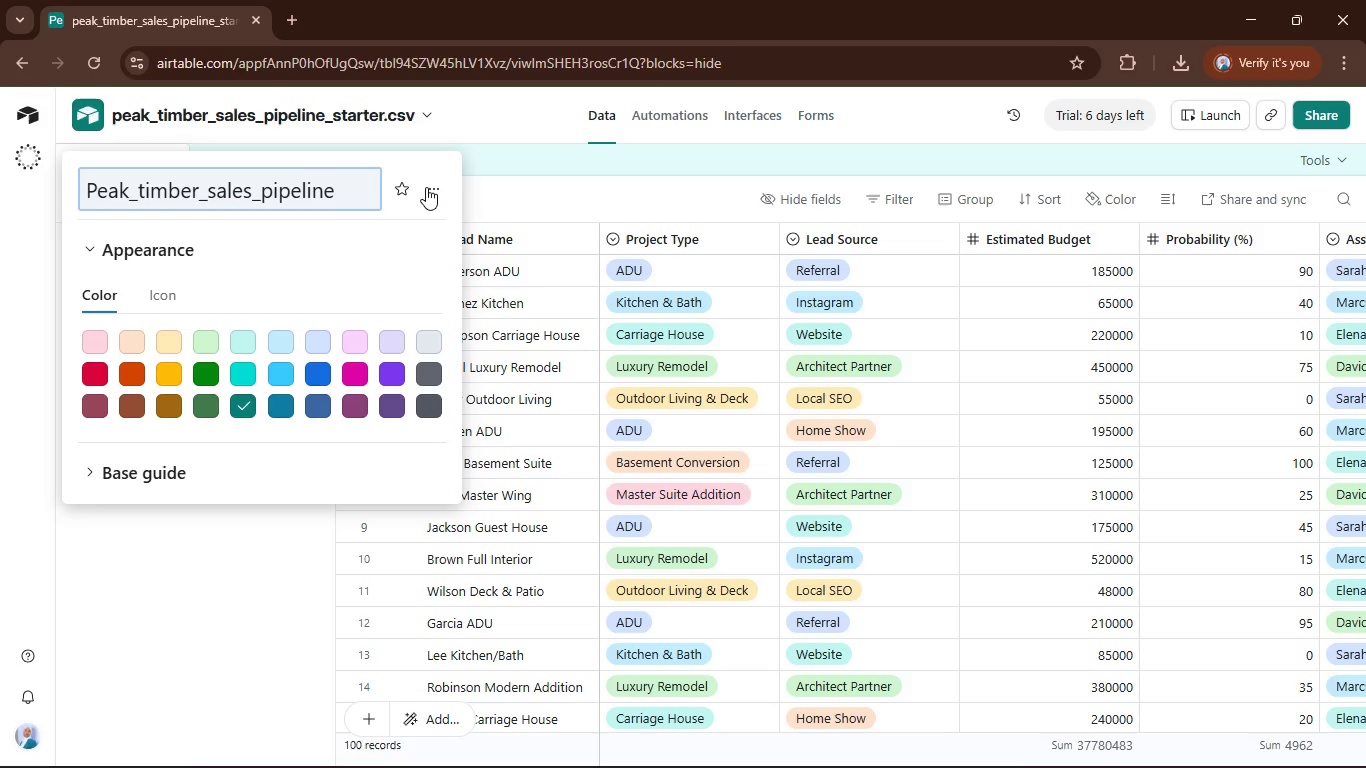 
hold_key(key=ArrowRight, duration=0.62)
 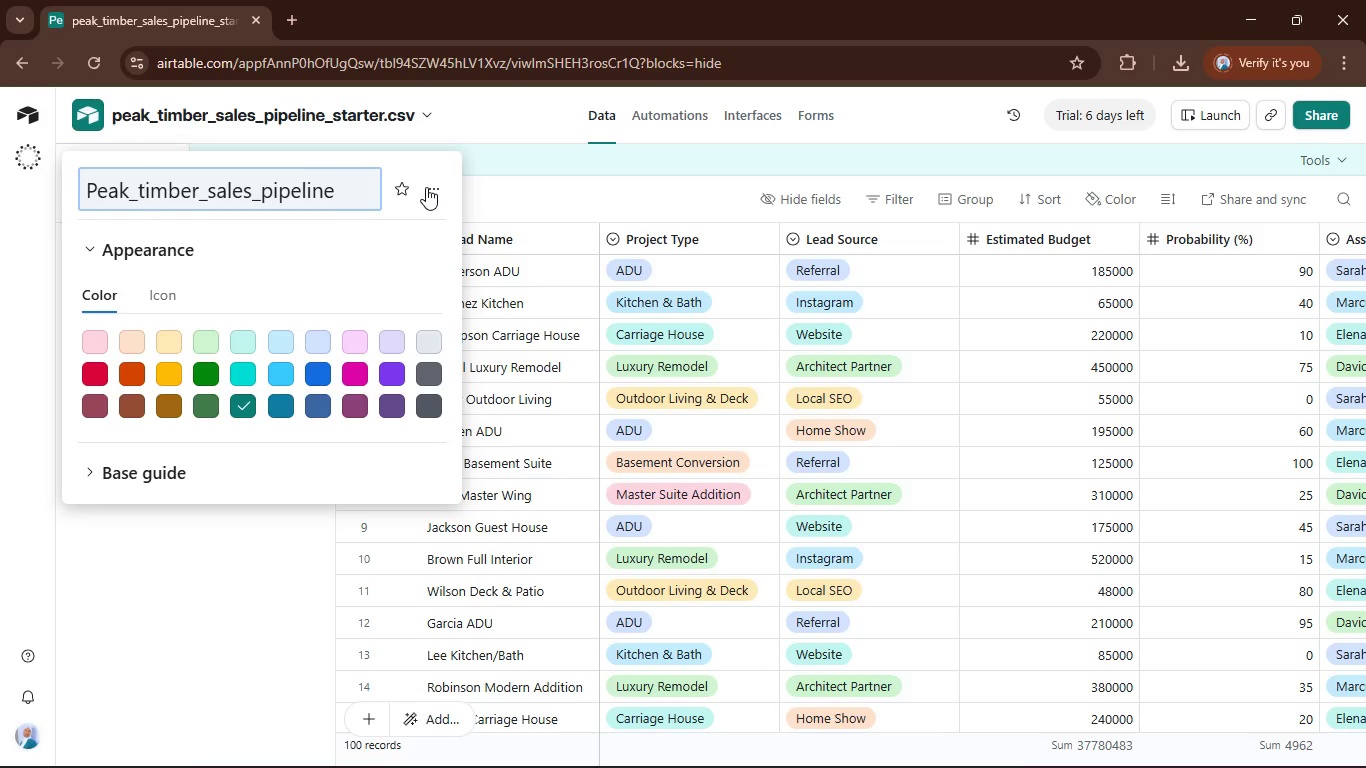 
key(Shift+ArrowLeft)
 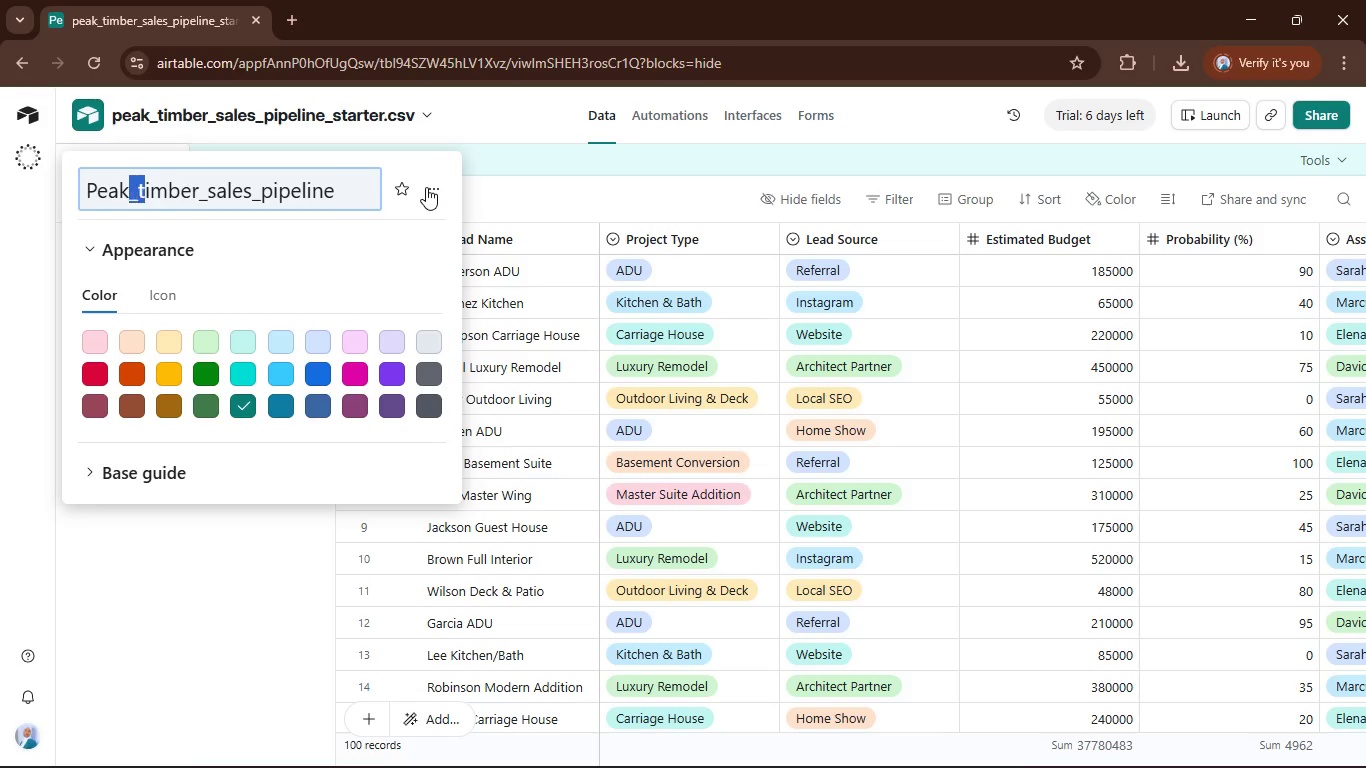 
key(Shift+ArrowLeft)
 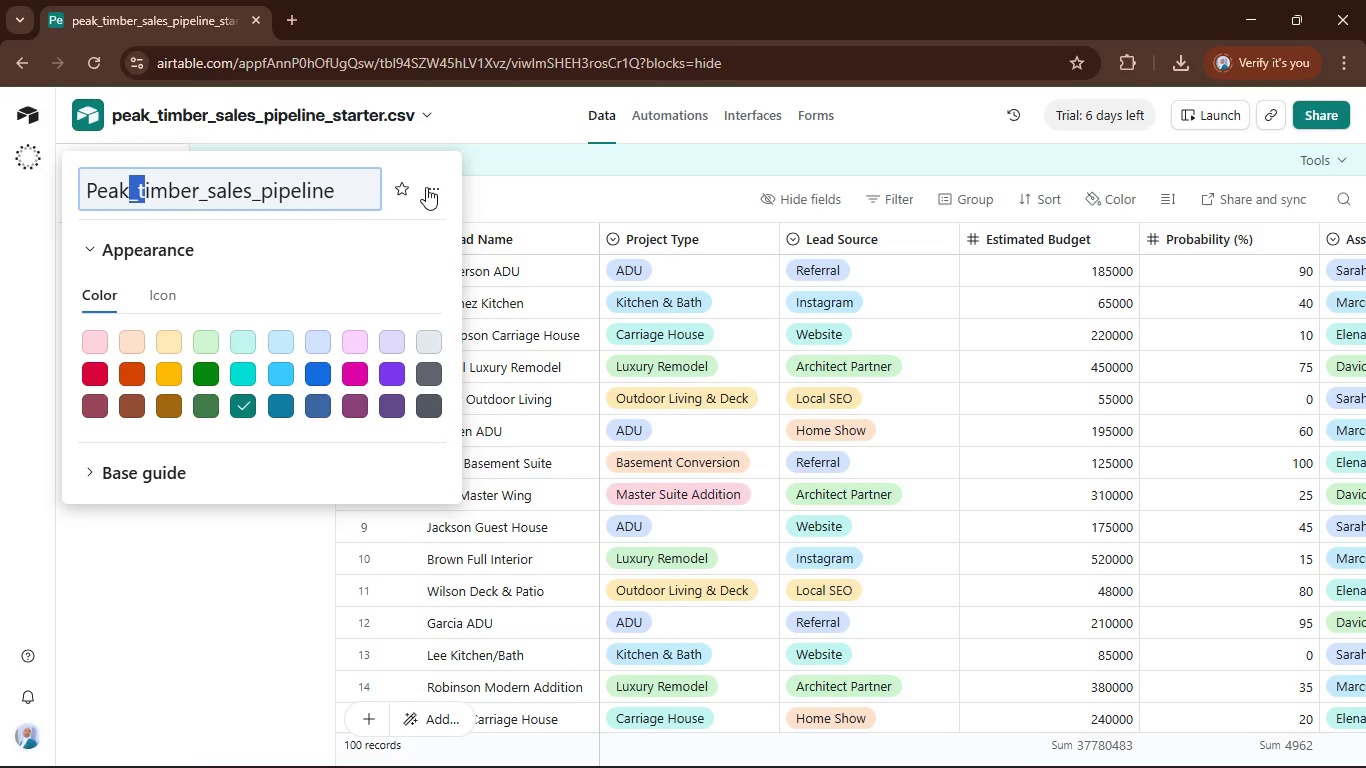 
key(Backspace)
 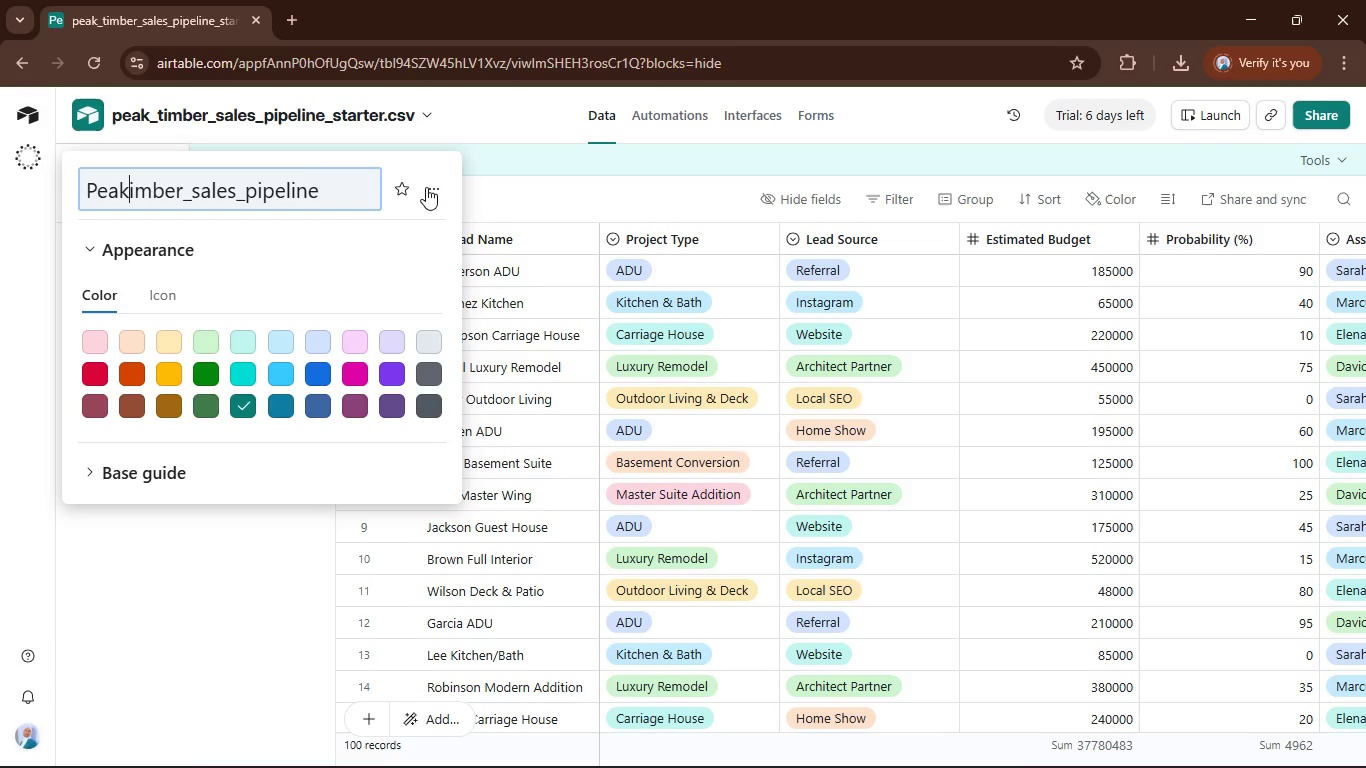 
hold_key(key=ShiftRight, duration=0.33)
 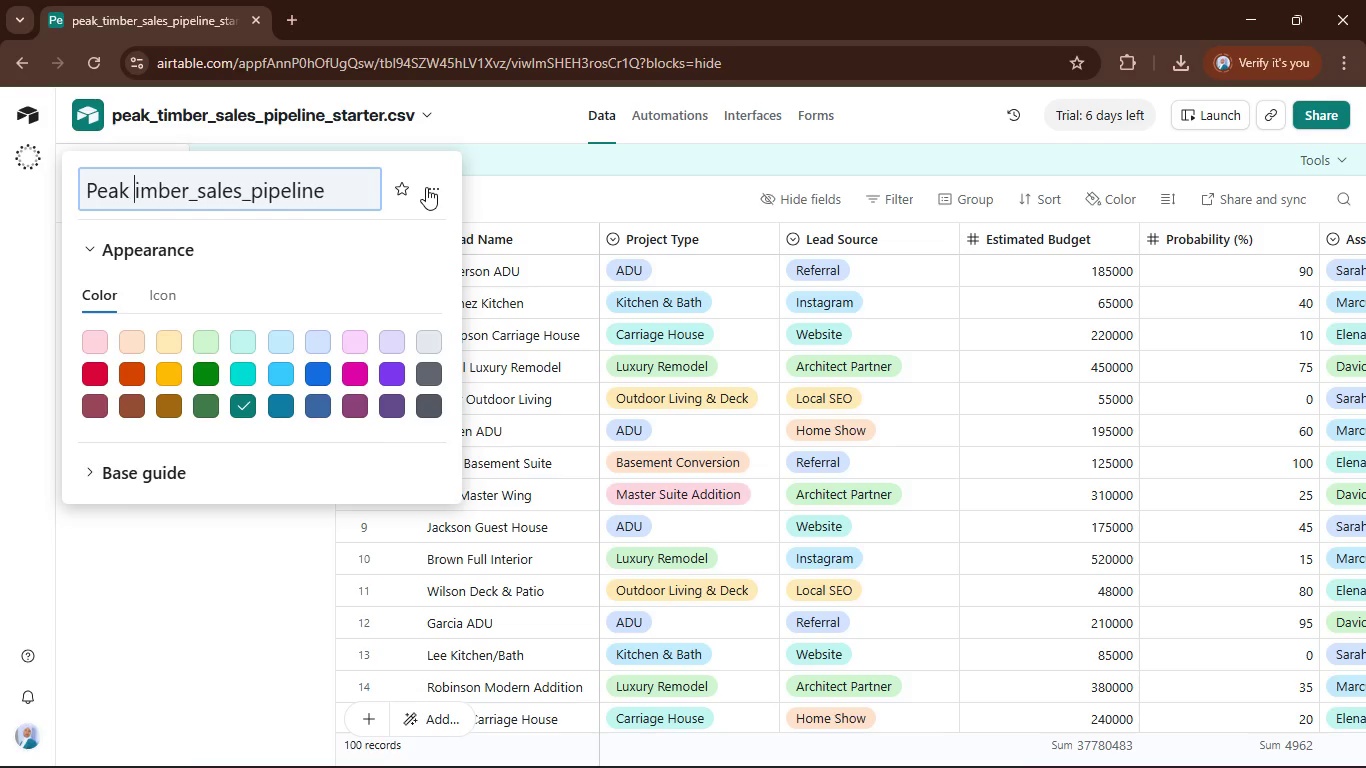 
key(Space)
 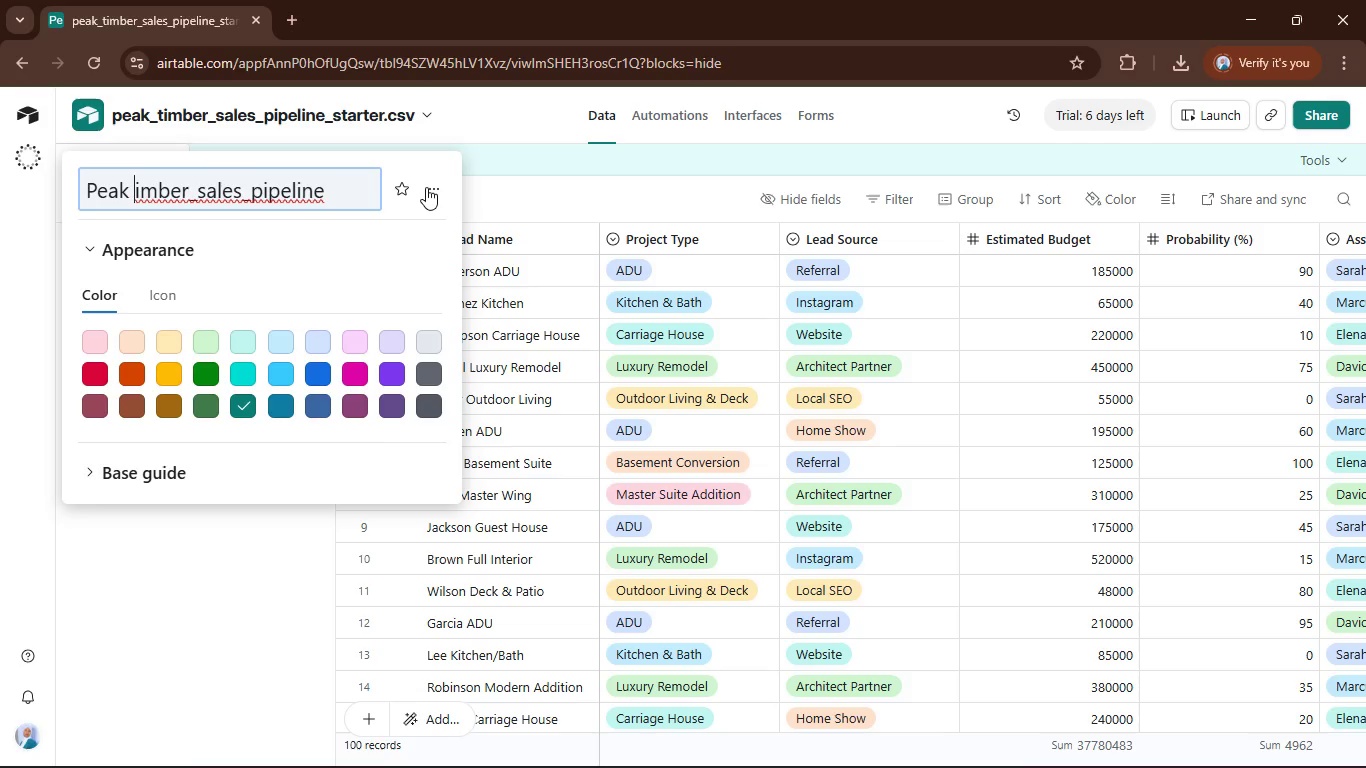 
key(Shift+ShiftRight)
 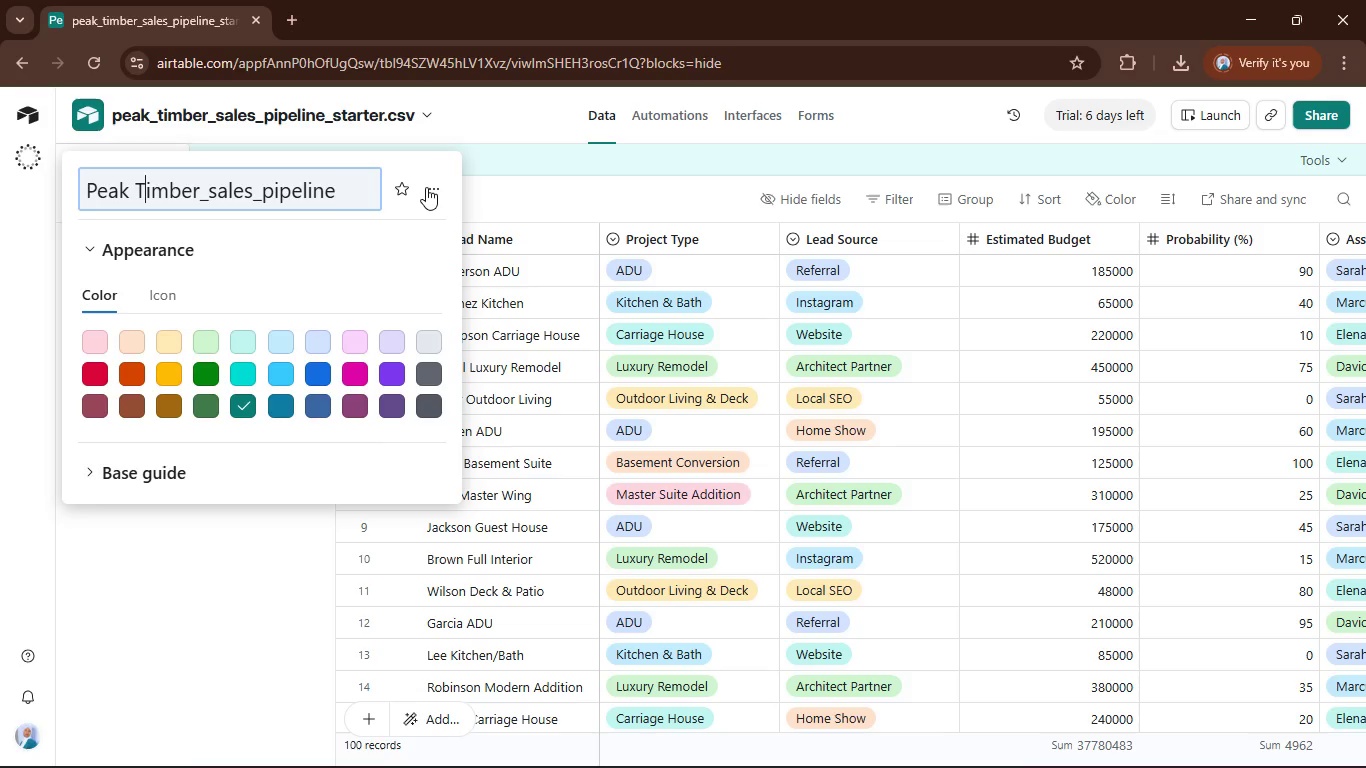 
key(Shift+T)
 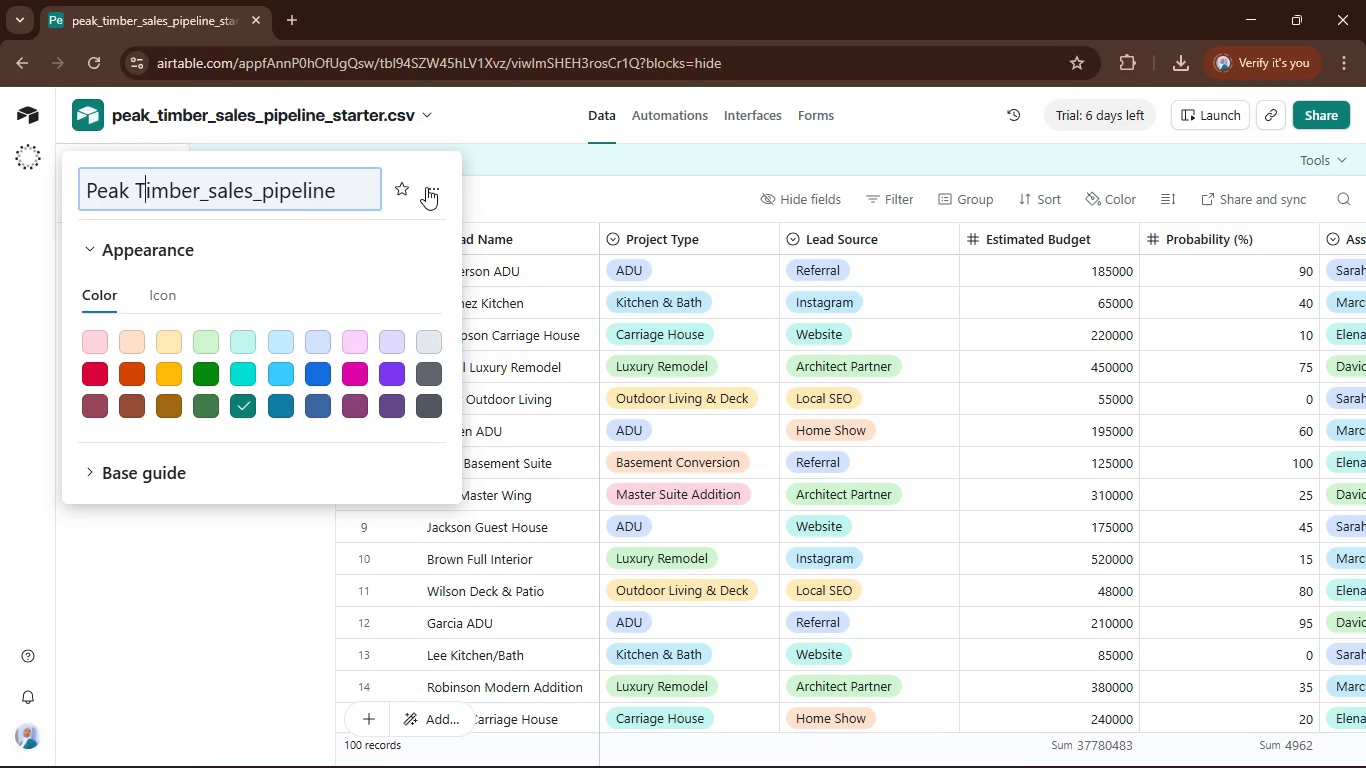 
hold_key(key=ArrowRight, duration=0.78)
 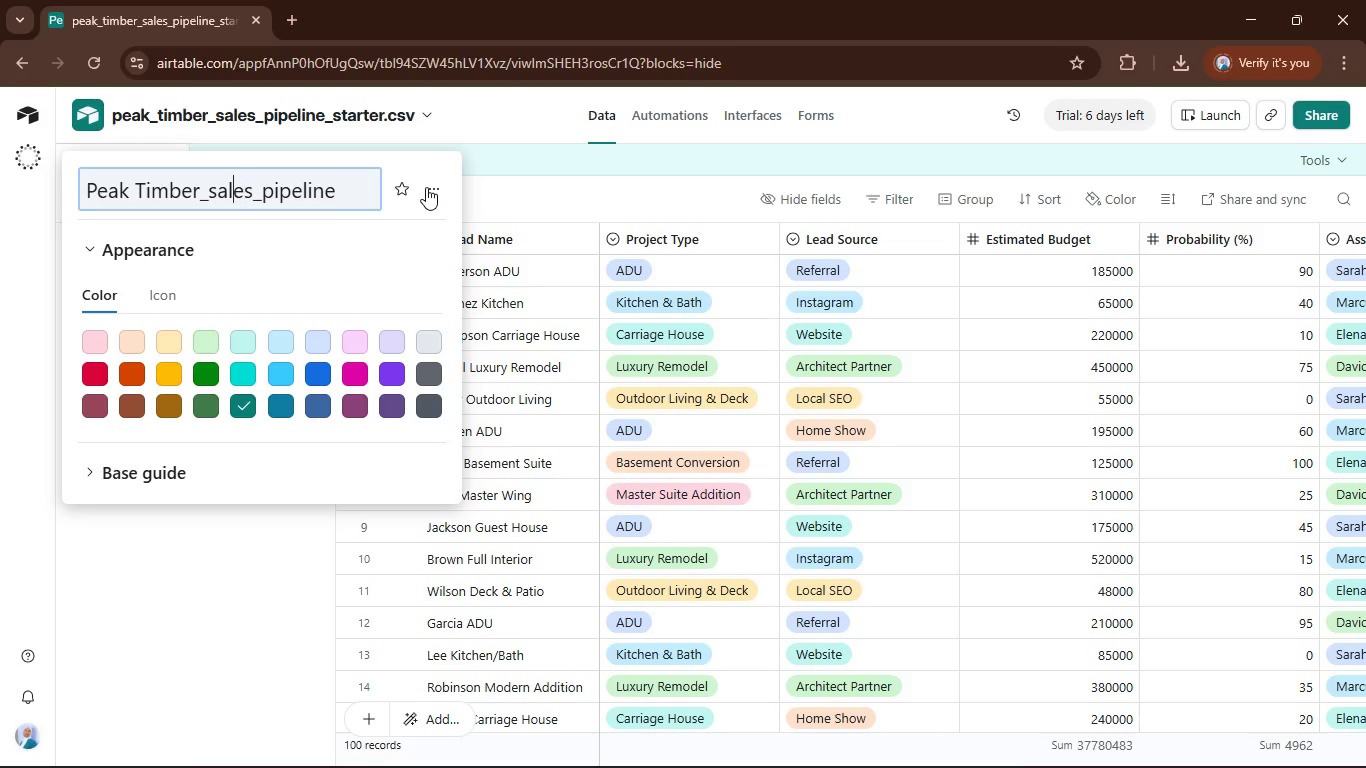 
key(ArrowLeft)
 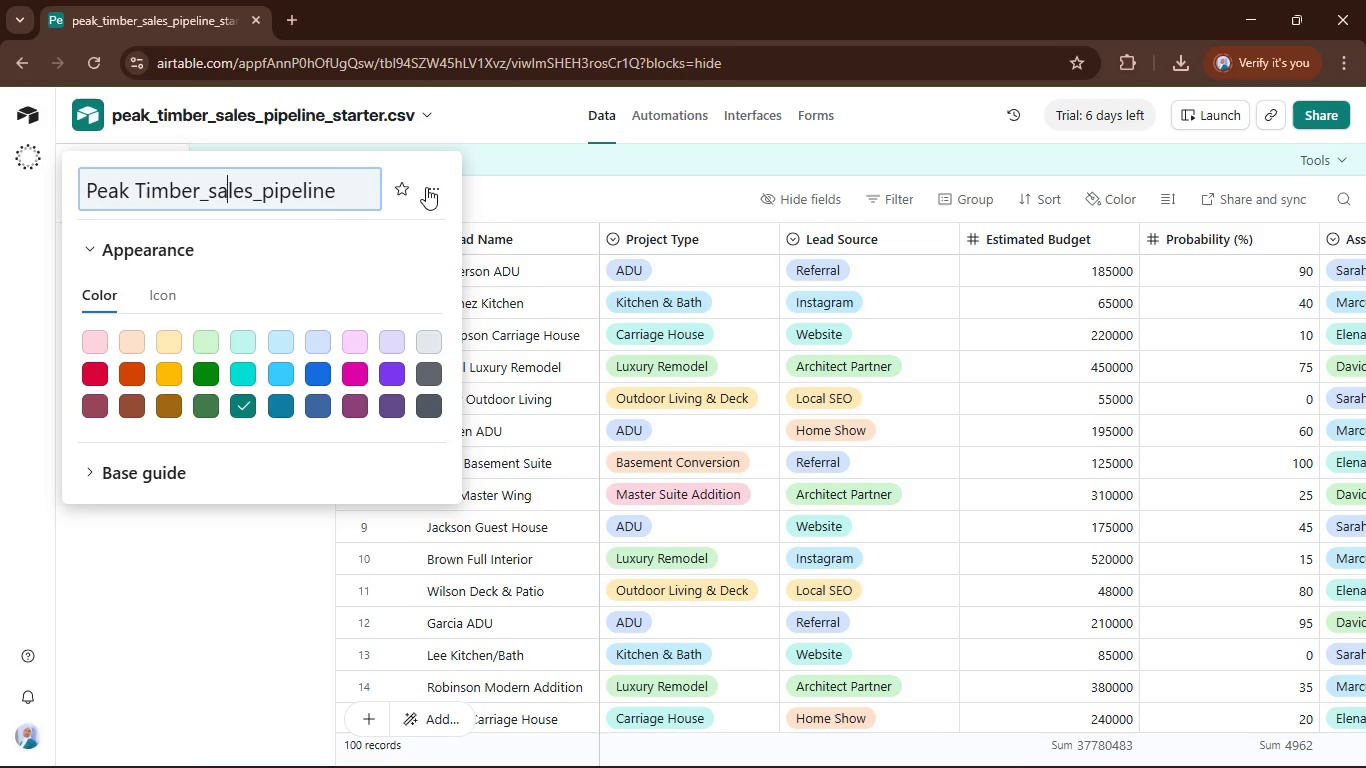 
key(ArrowLeft)
 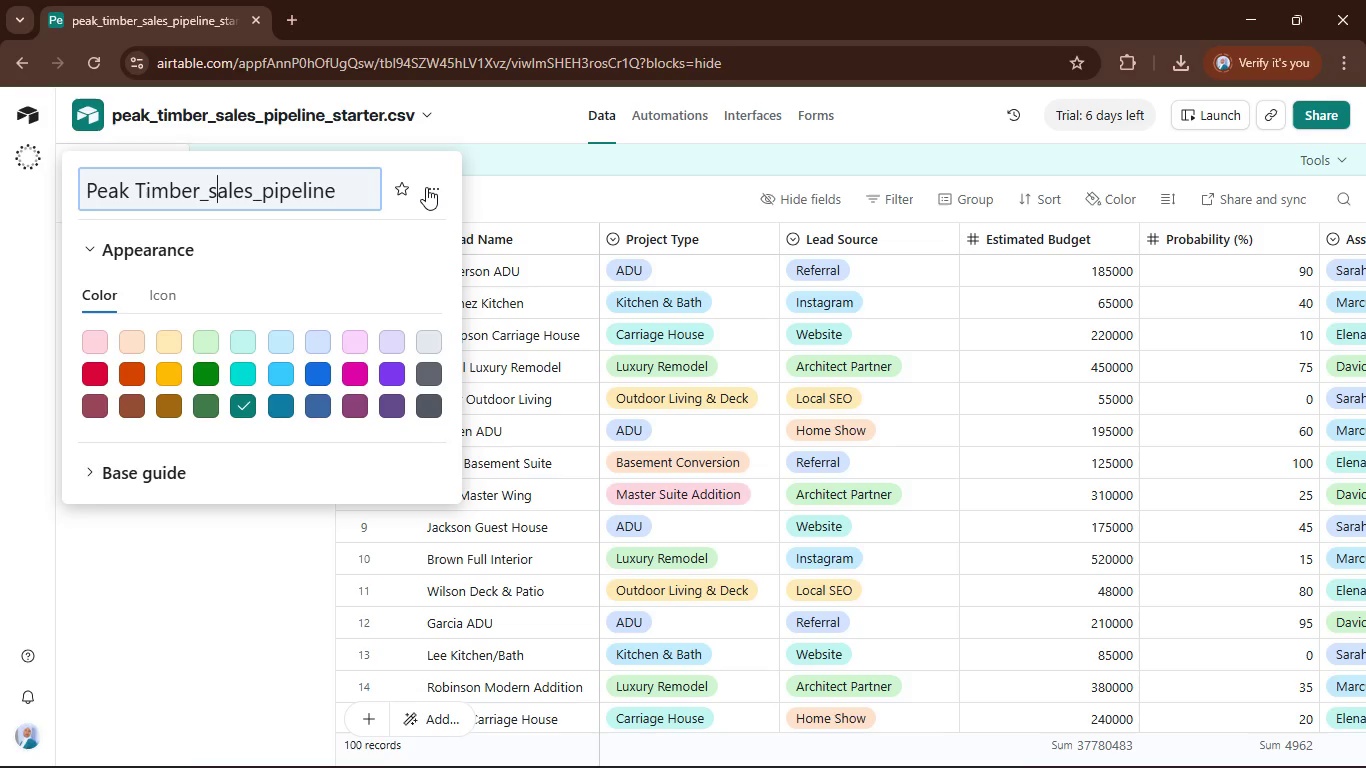 
key(ArrowLeft)
 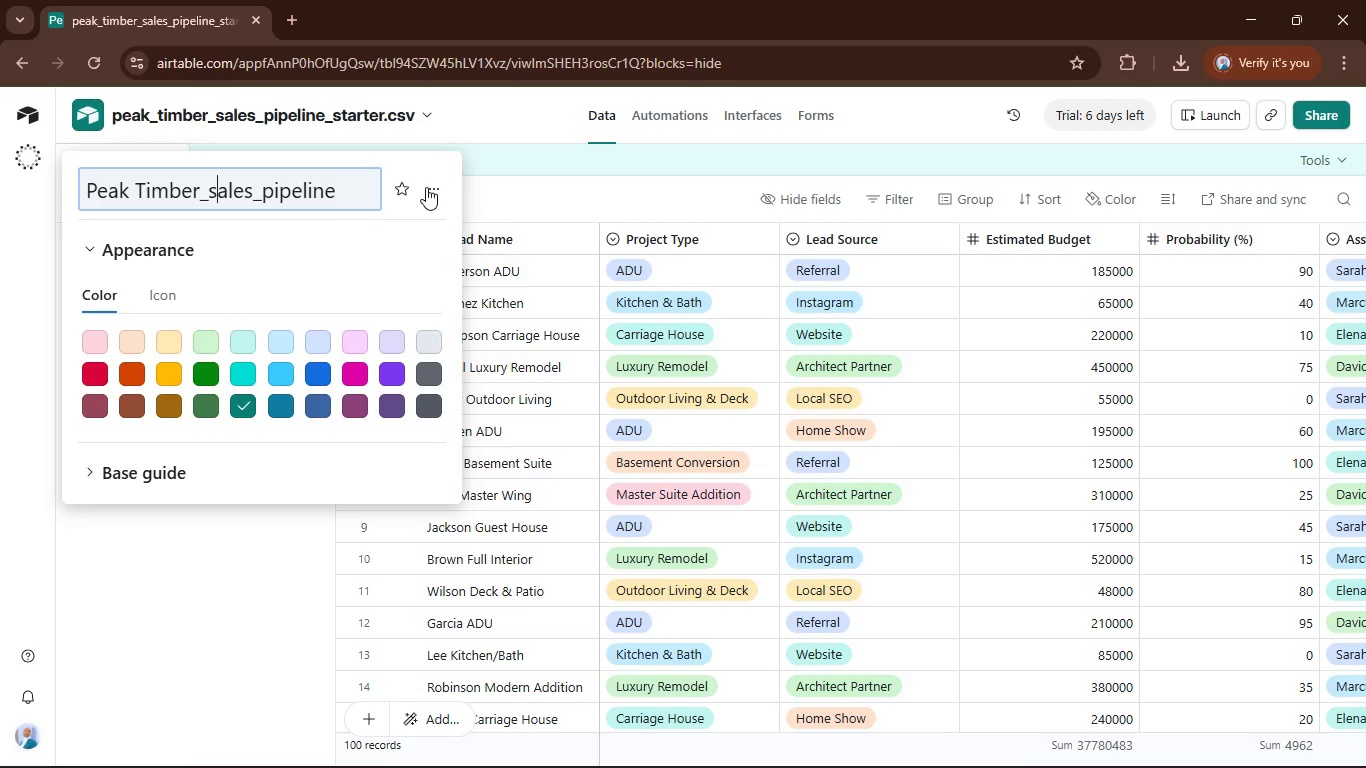 
key(Shift+ArrowLeft)
 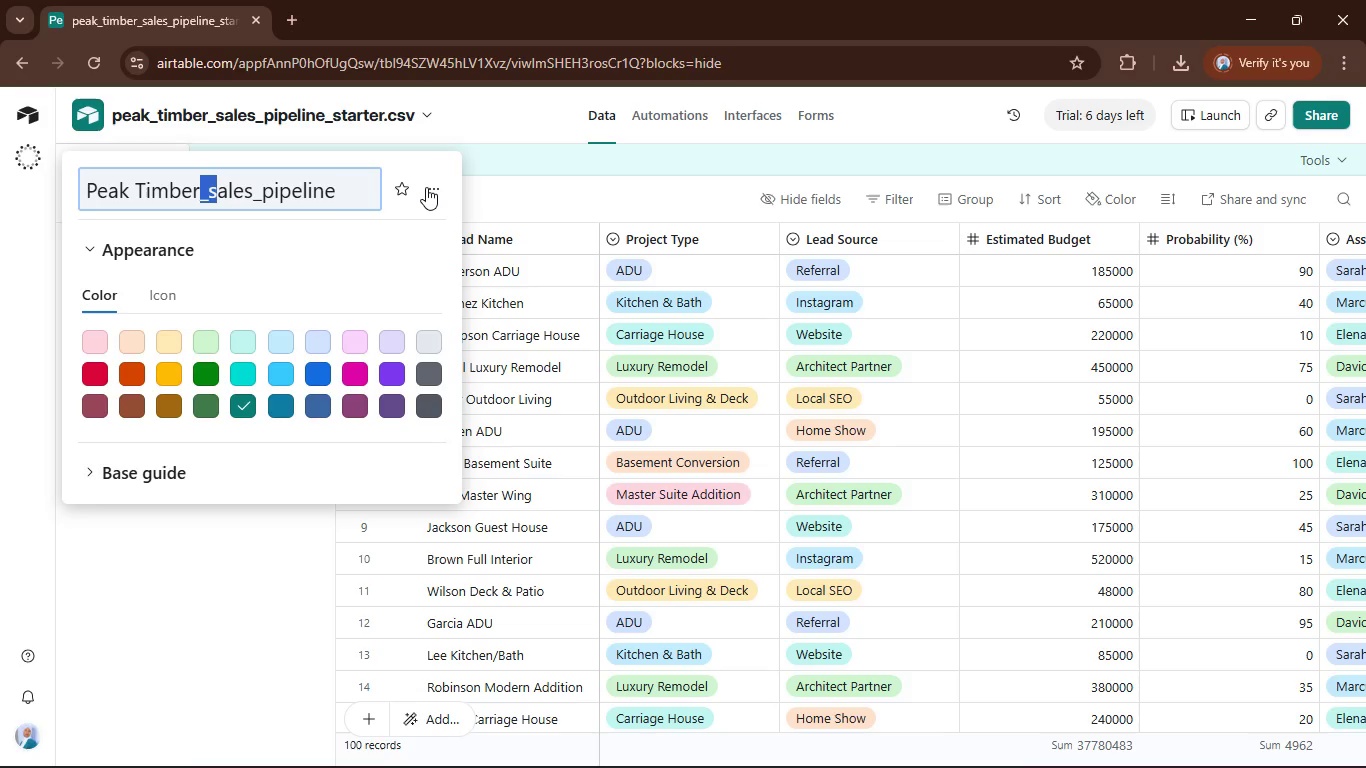 
key(Shift+ArrowLeft)
 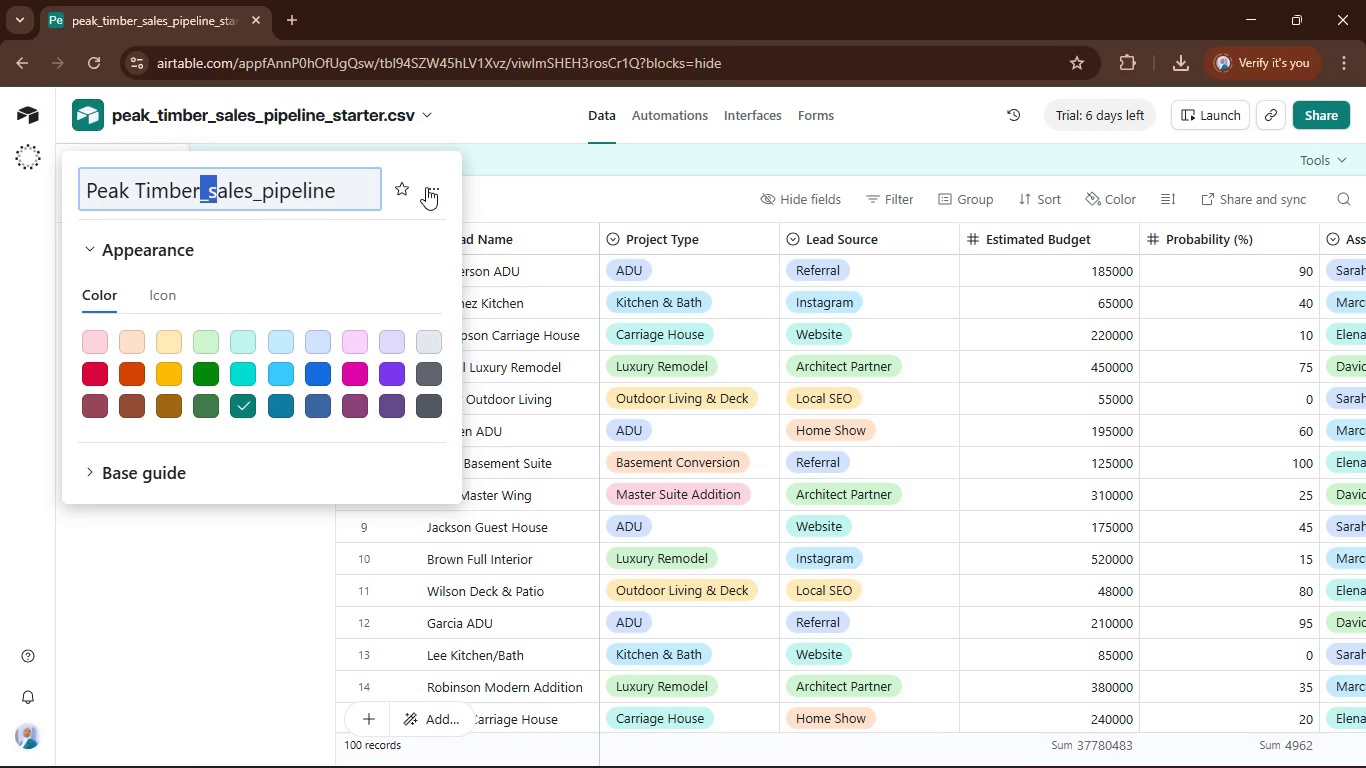 
key(Backspace)
 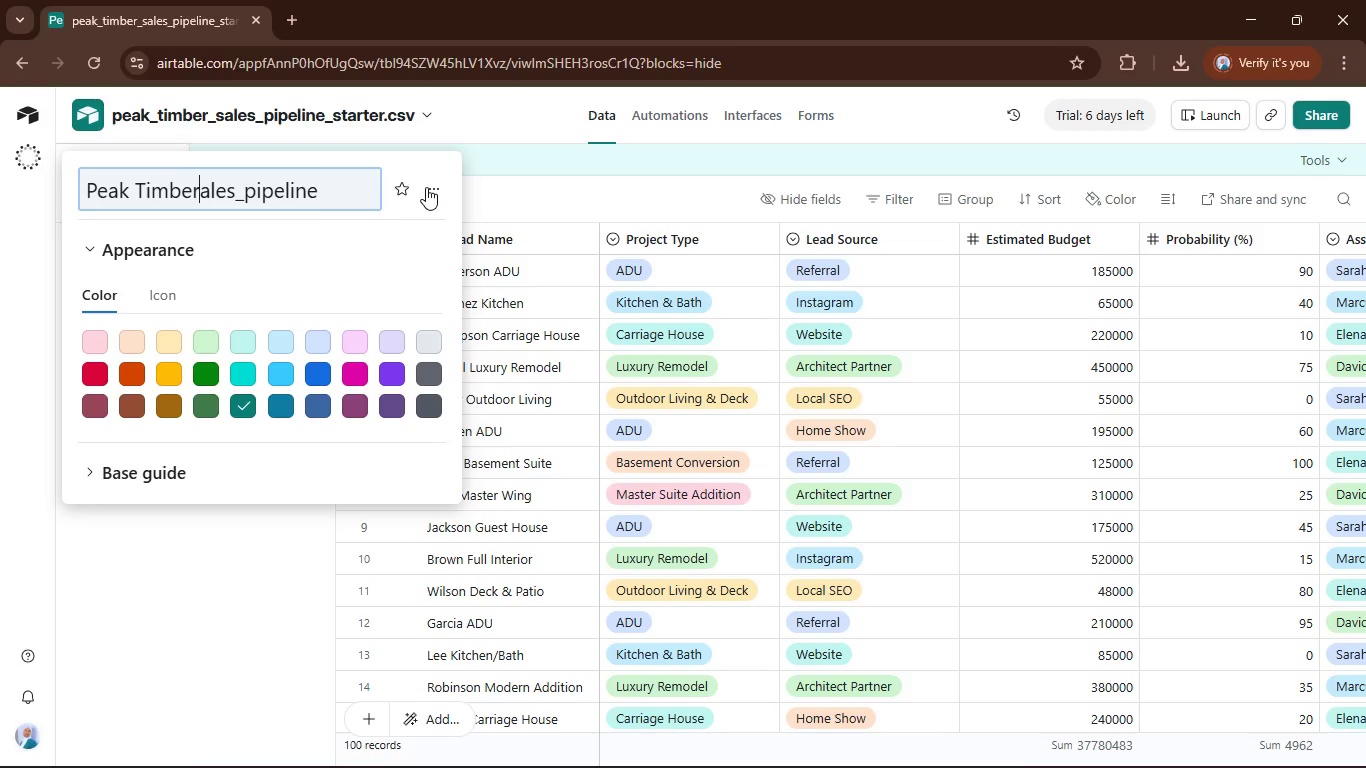 
key(Space)
 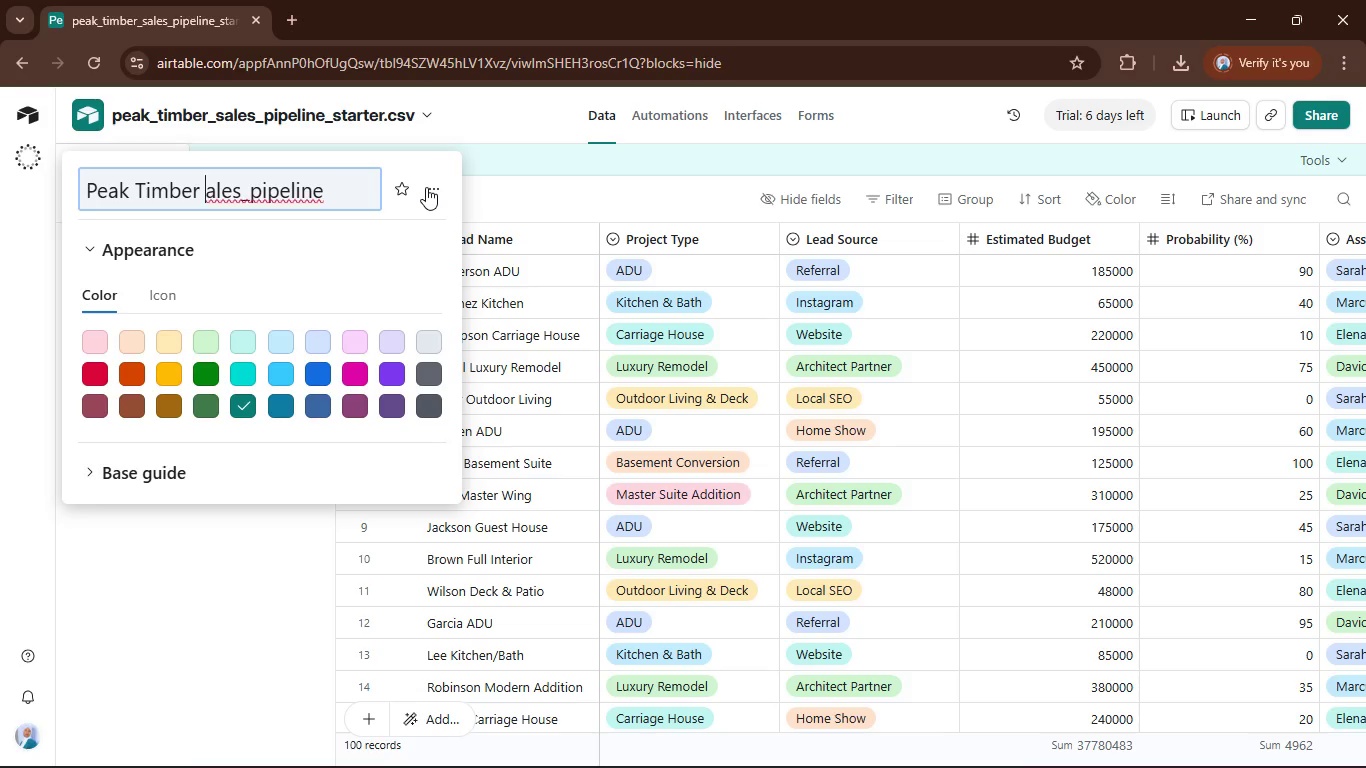 
key(Shift+ShiftRight)
 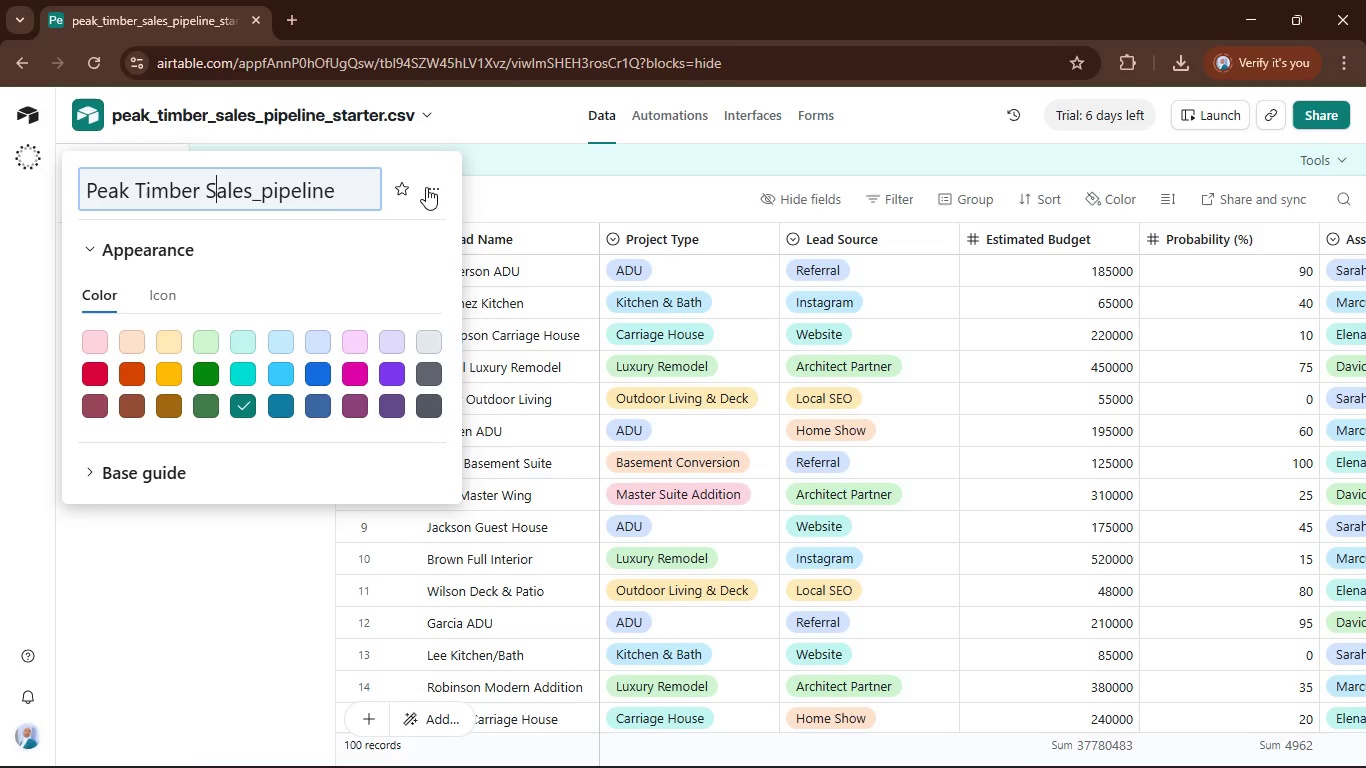 
key(Shift+S)
 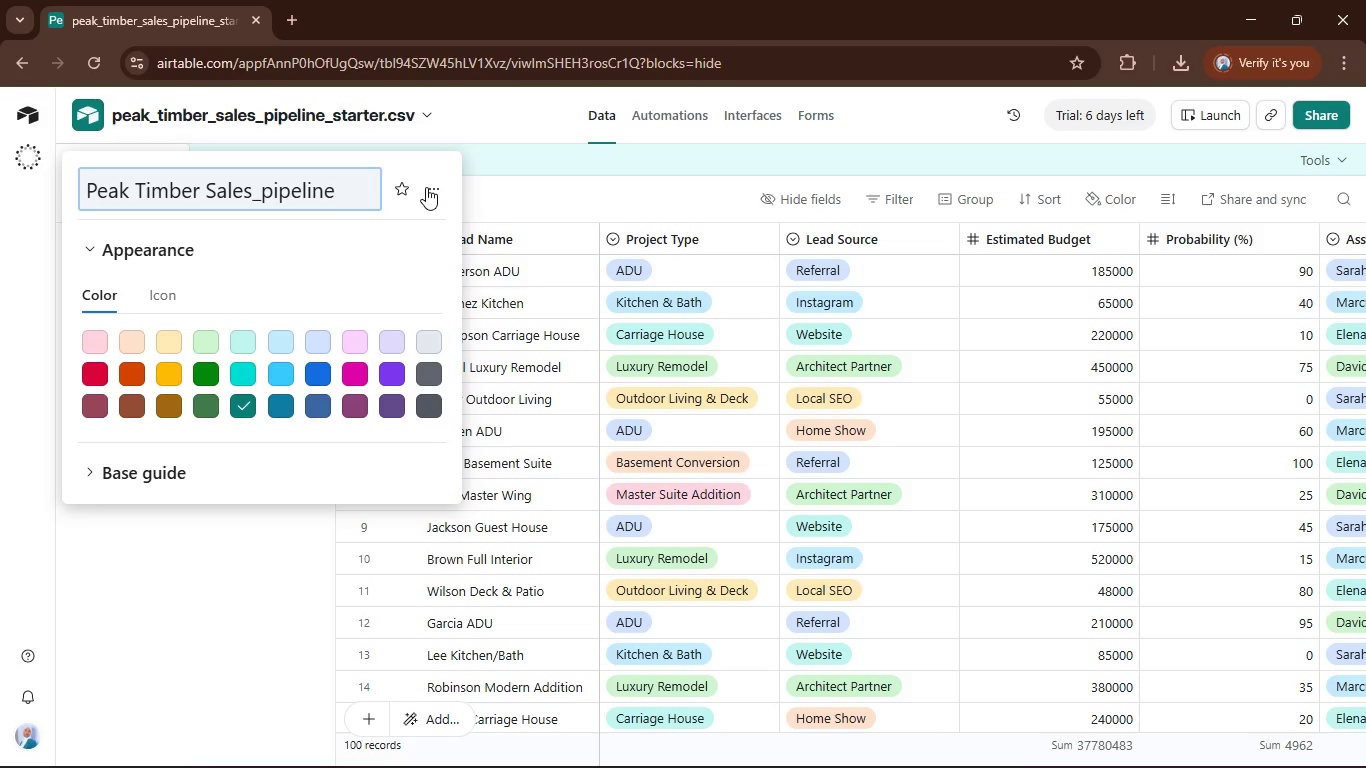 
key(ArrowRight)
 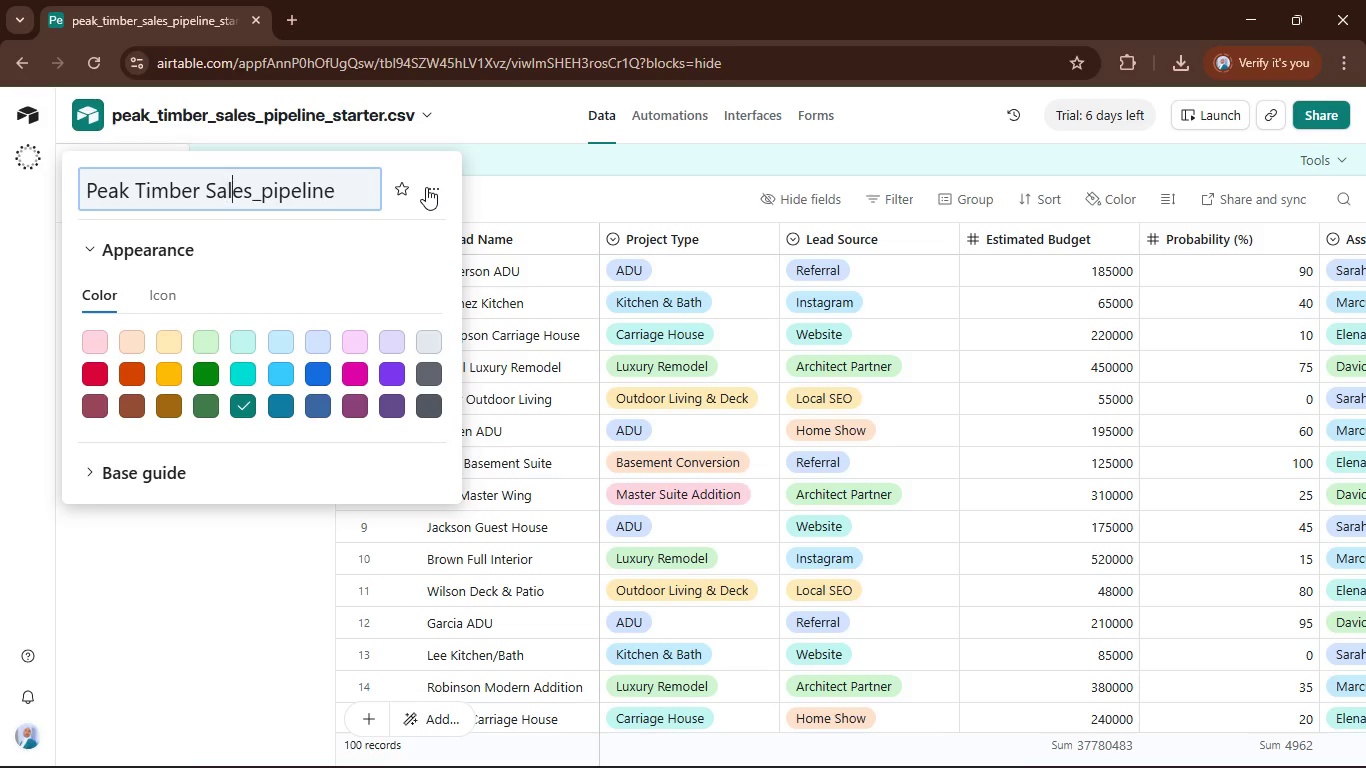 
key(ArrowRight)
 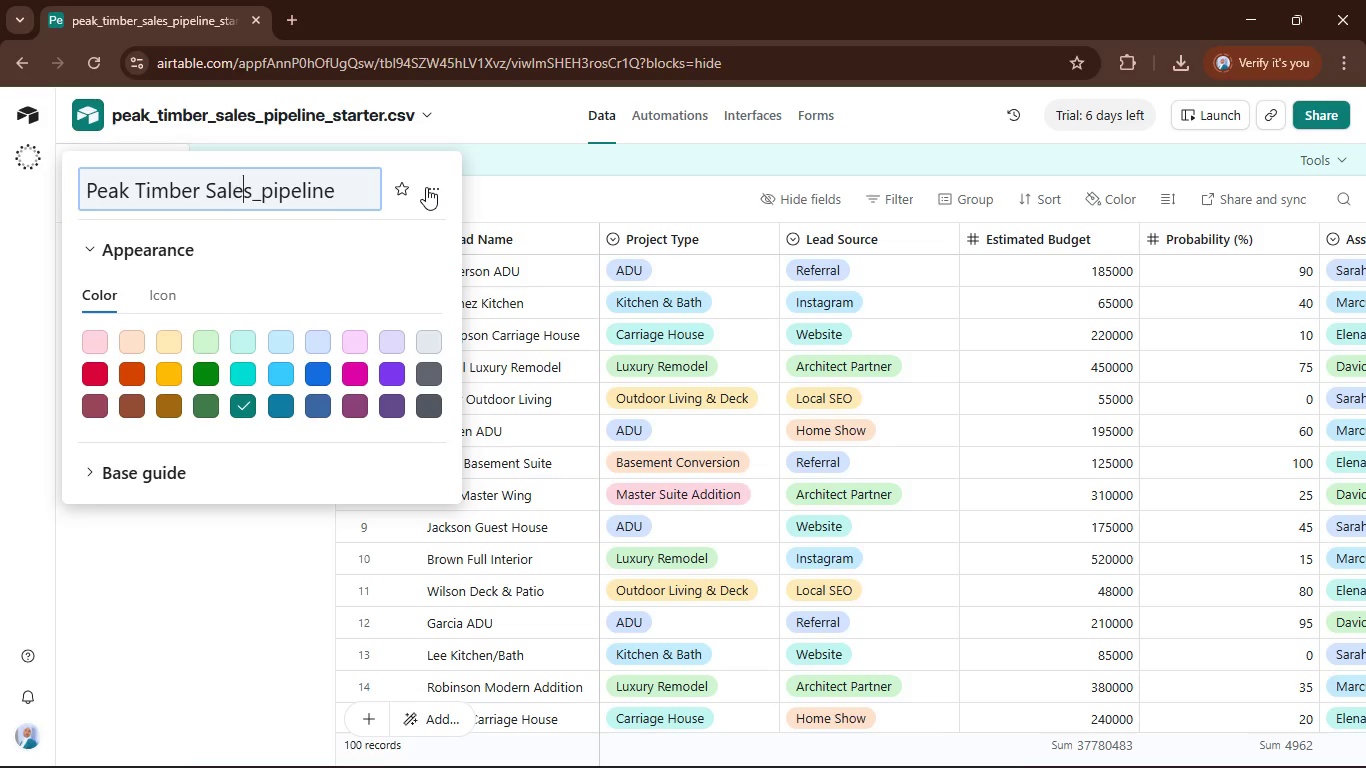 
key(ArrowRight)
 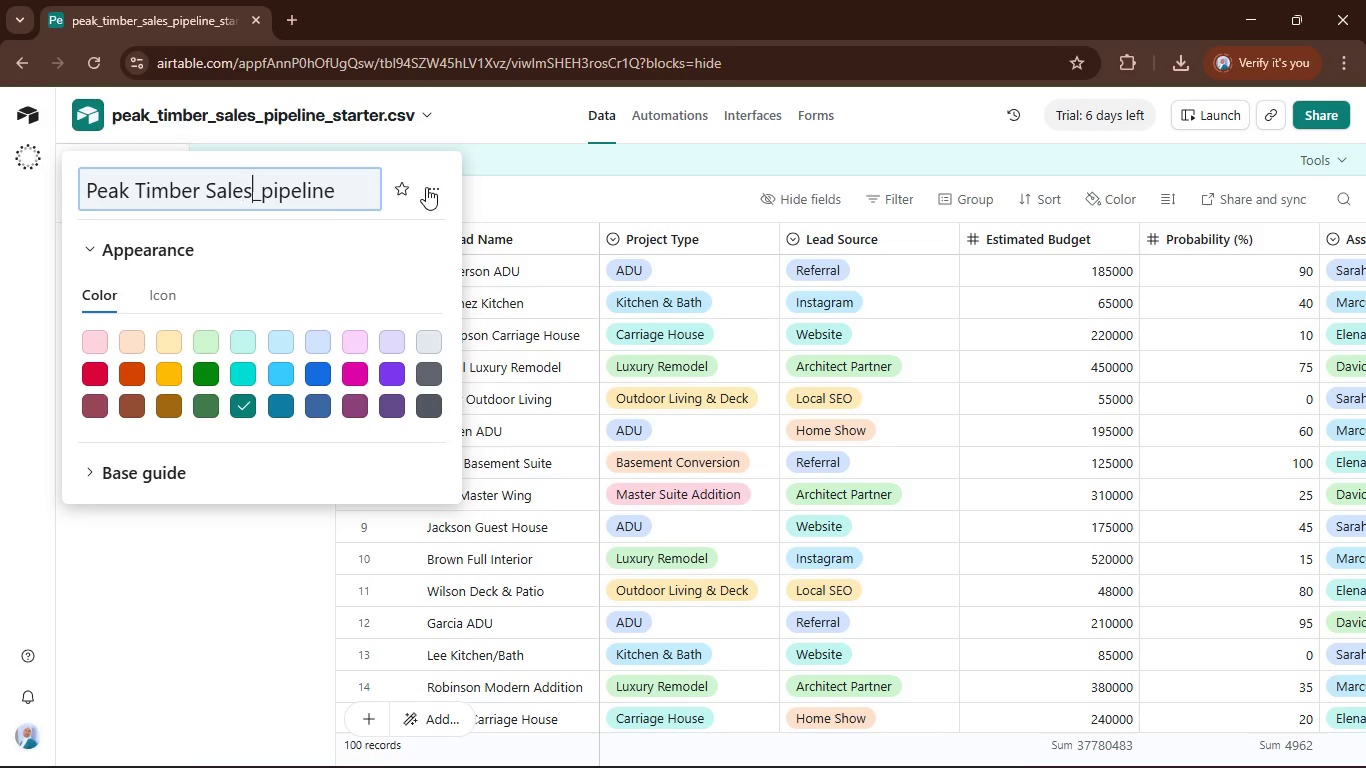 
key(ArrowRight)
 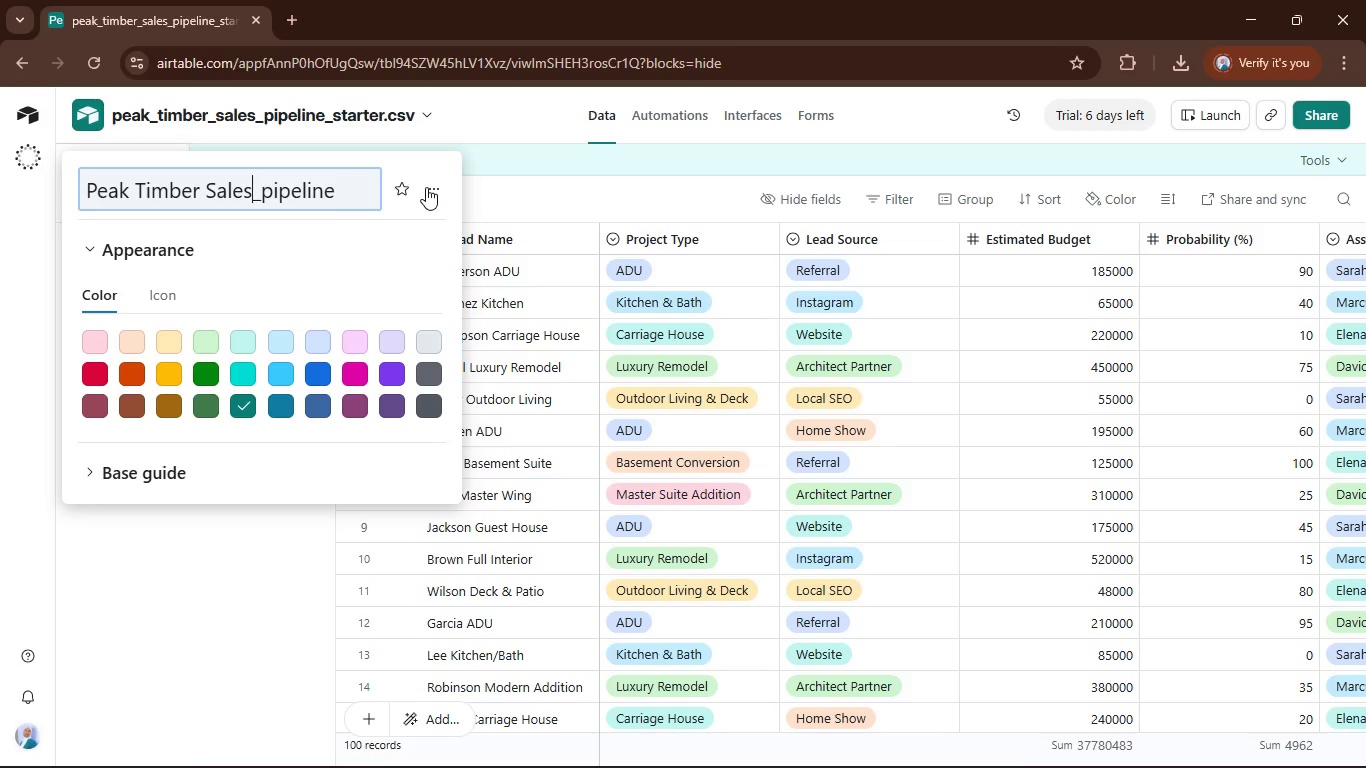 
key(ArrowRight)
 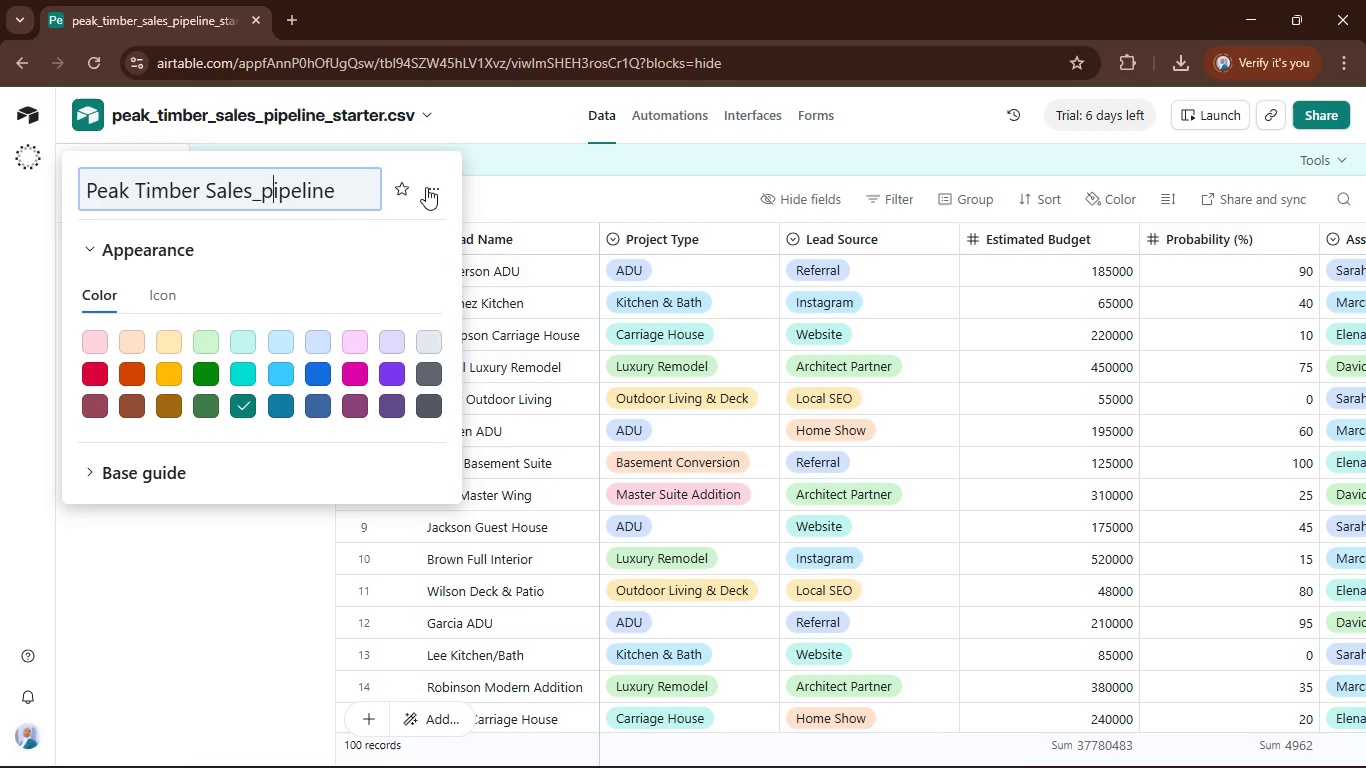 
key(ArrowRight)
 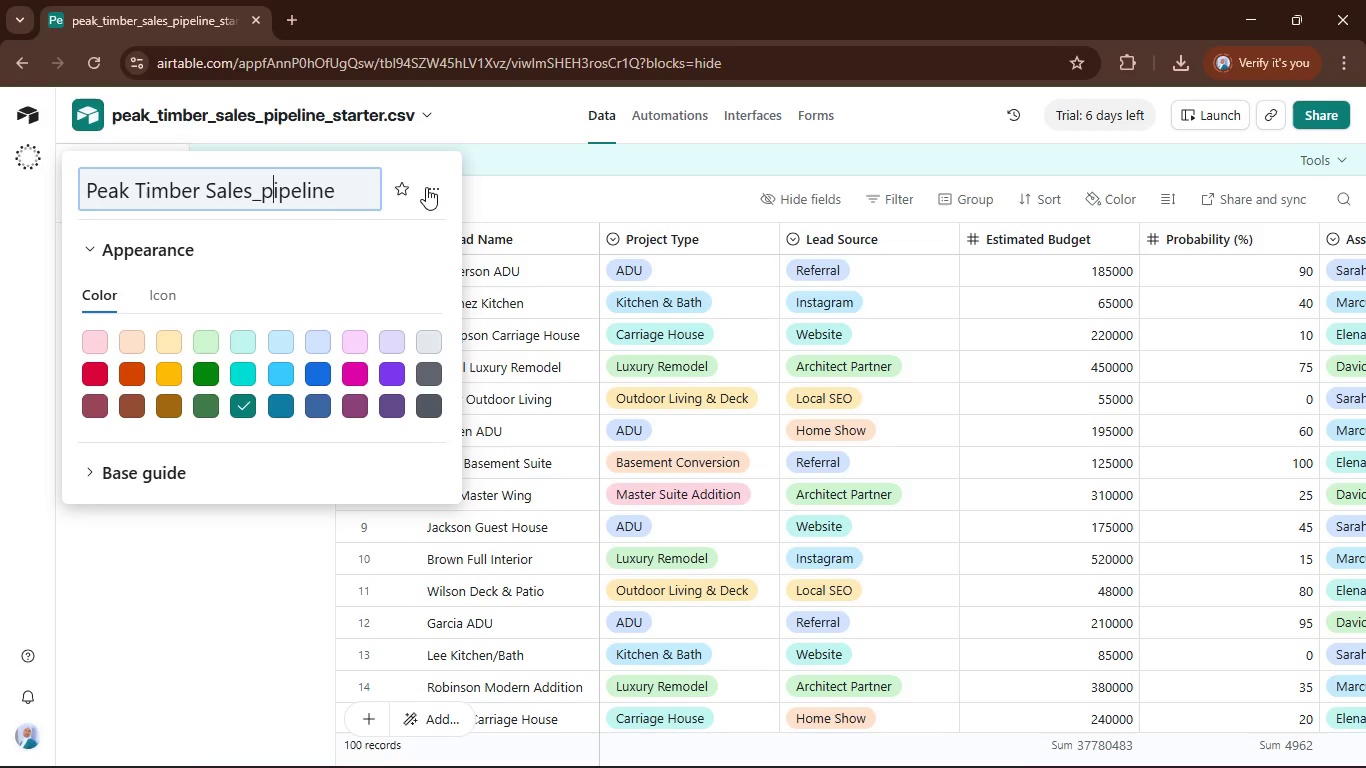 
key(Shift+ArrowLeft)
 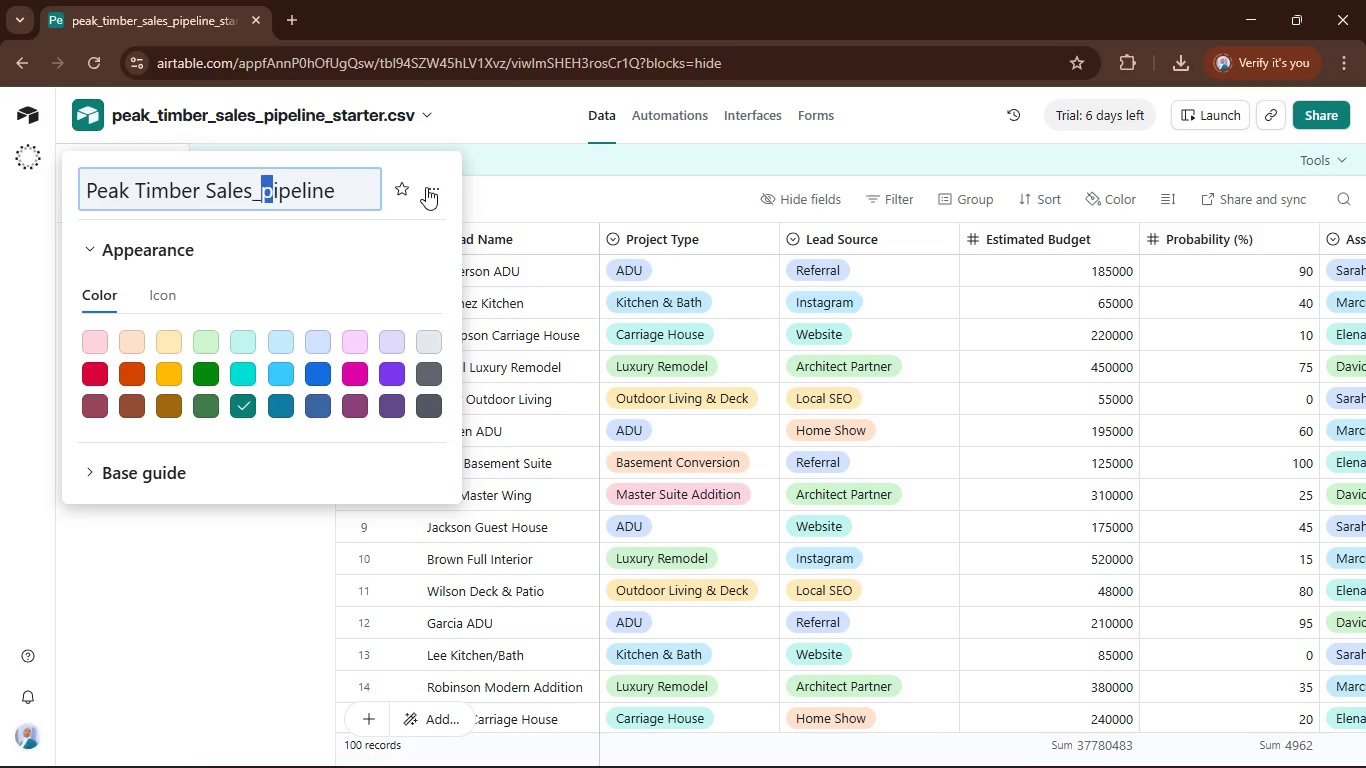 
key(Shift+ArrowLeft)
 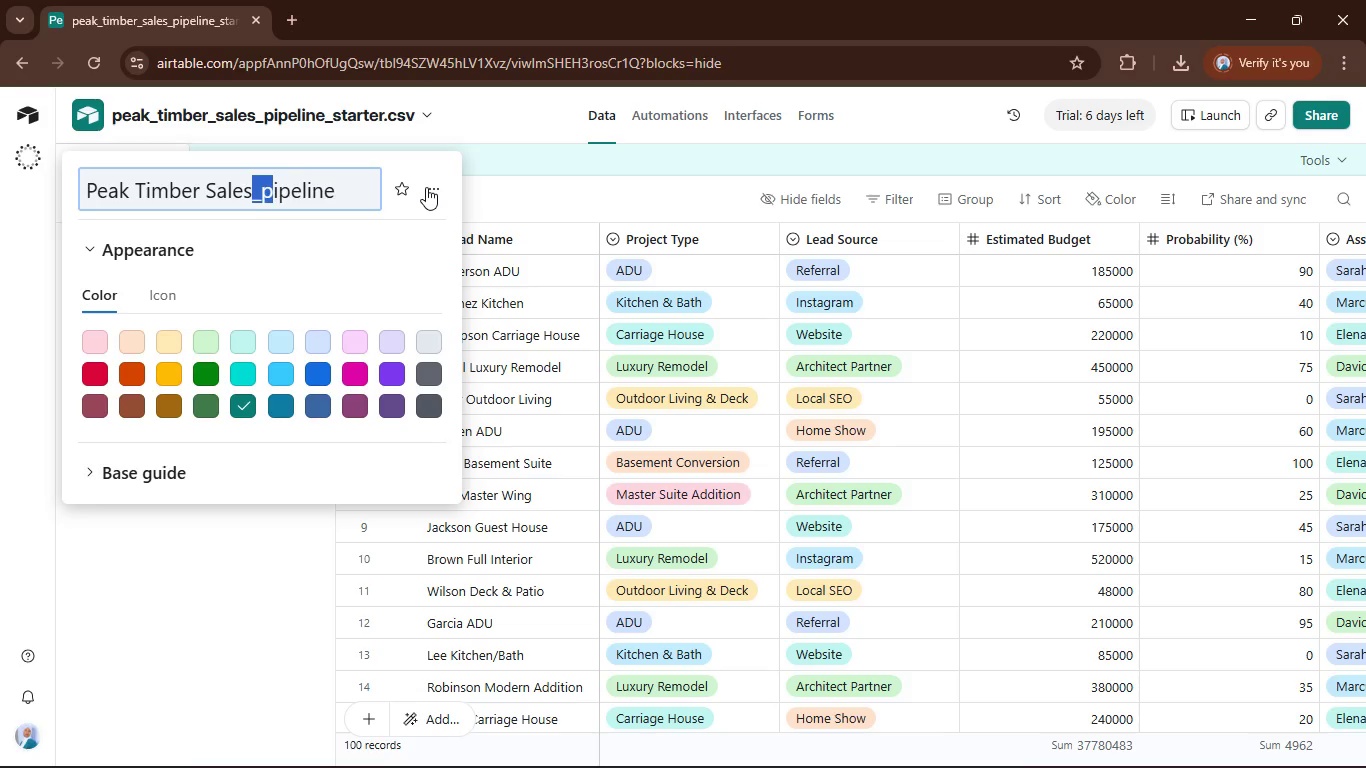 
key(Backspace)
 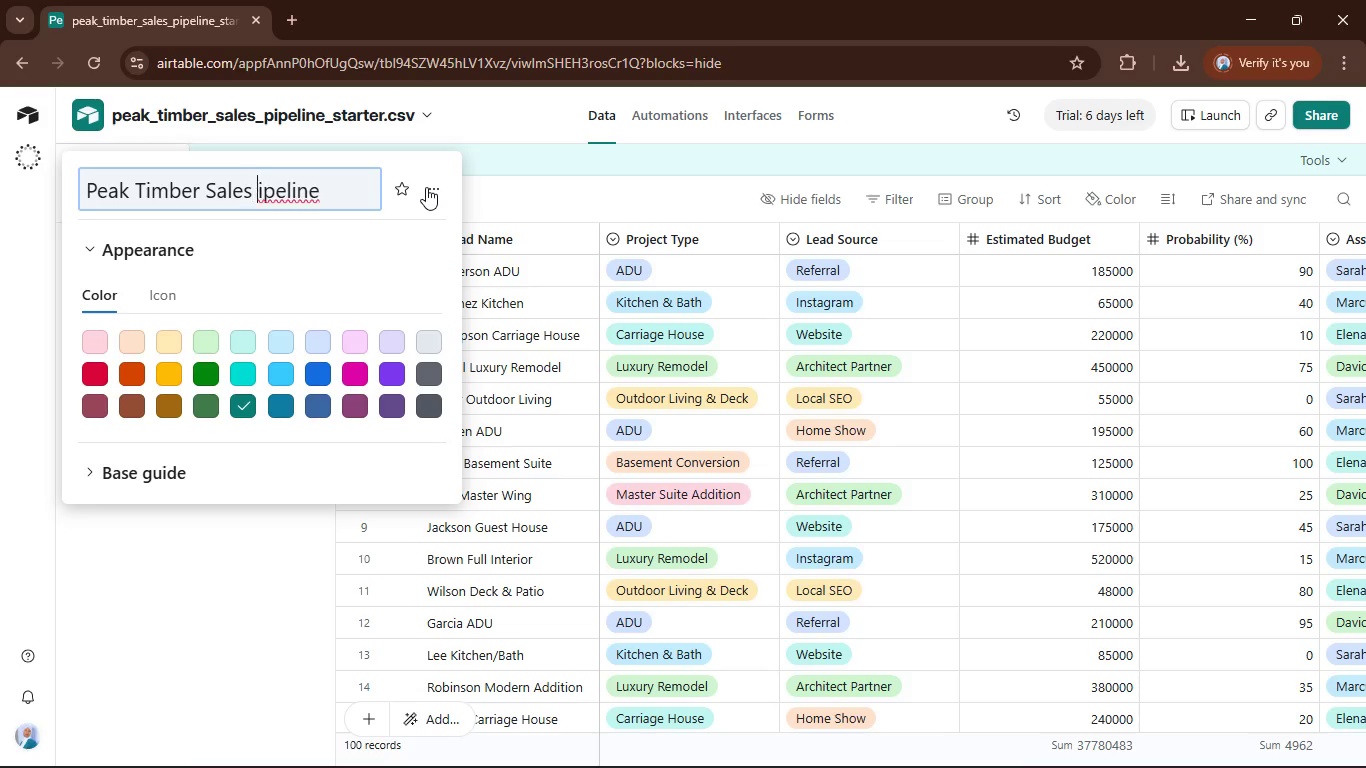 
key(Space)
 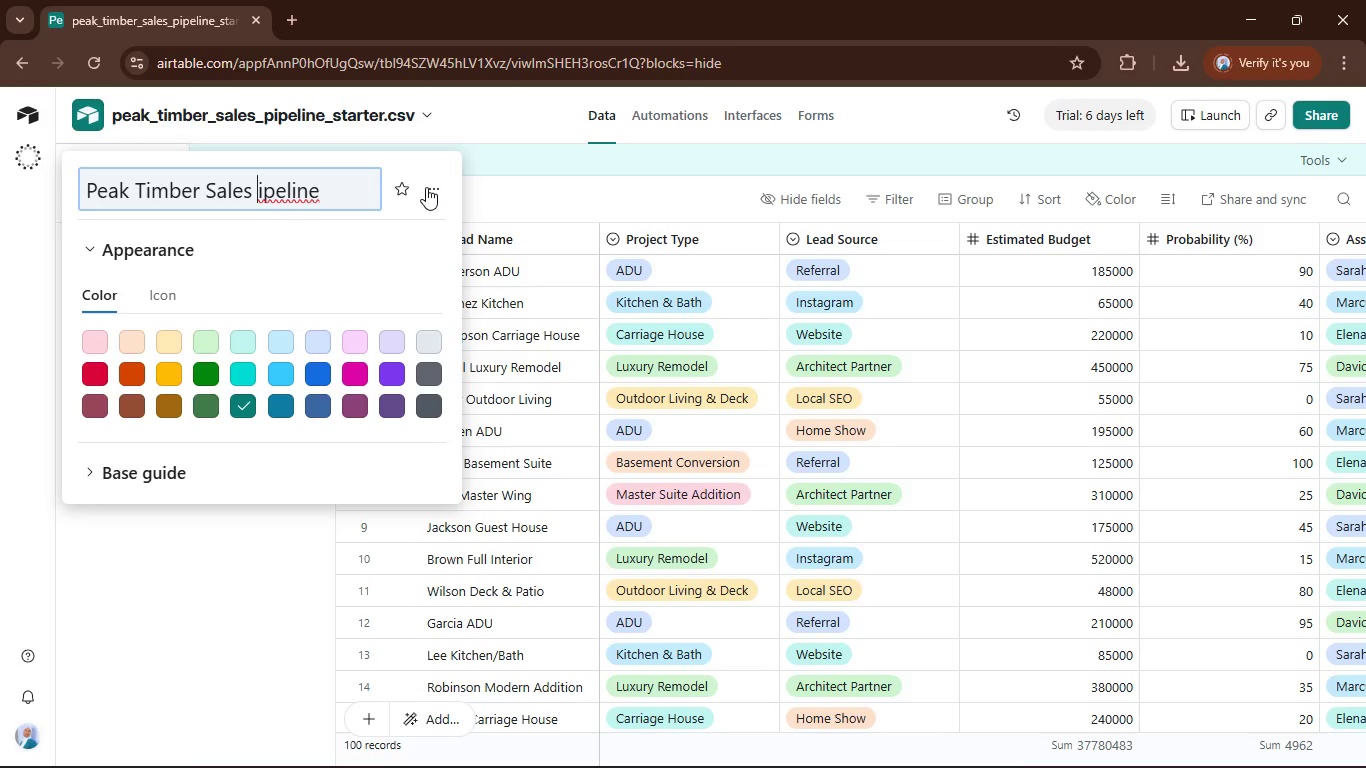 
key(Shift+P)
 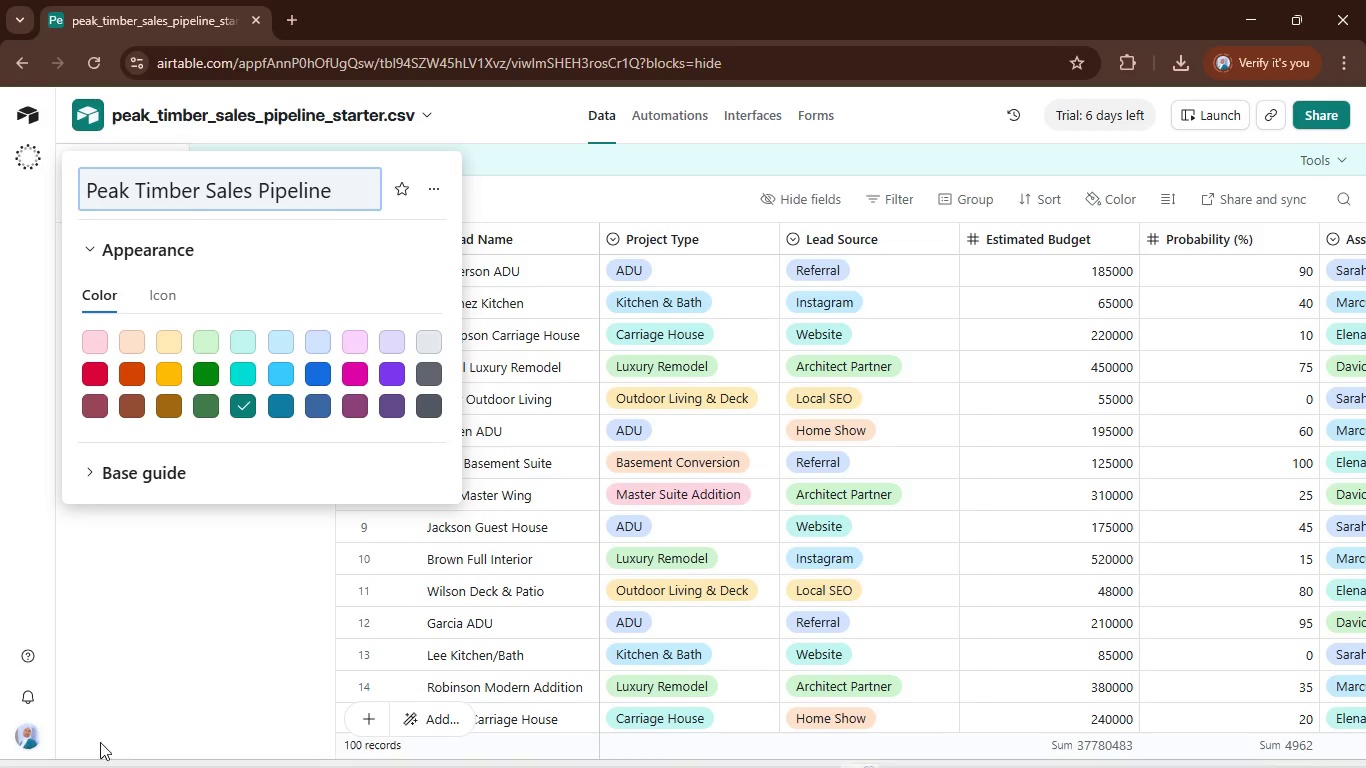 
left_click([188, 597])
 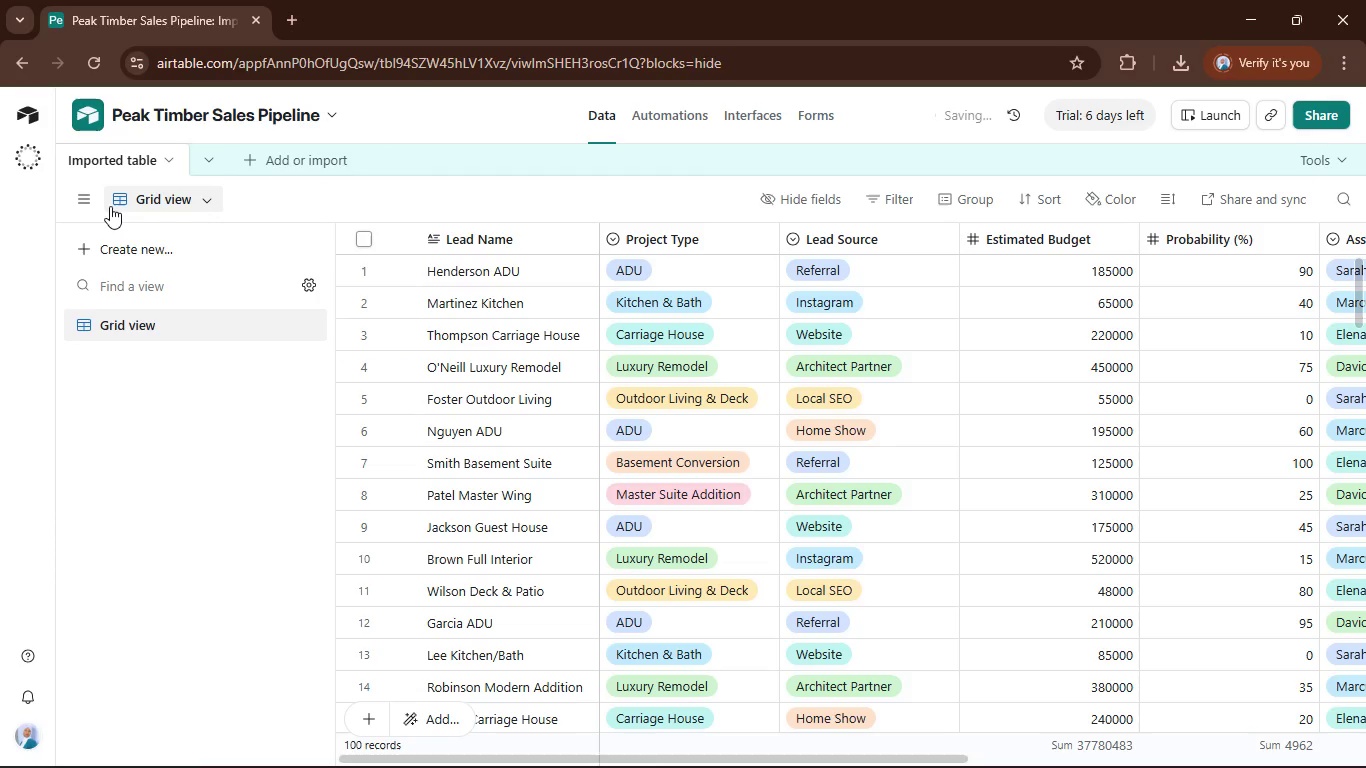 
mouse_move([125, 163])
 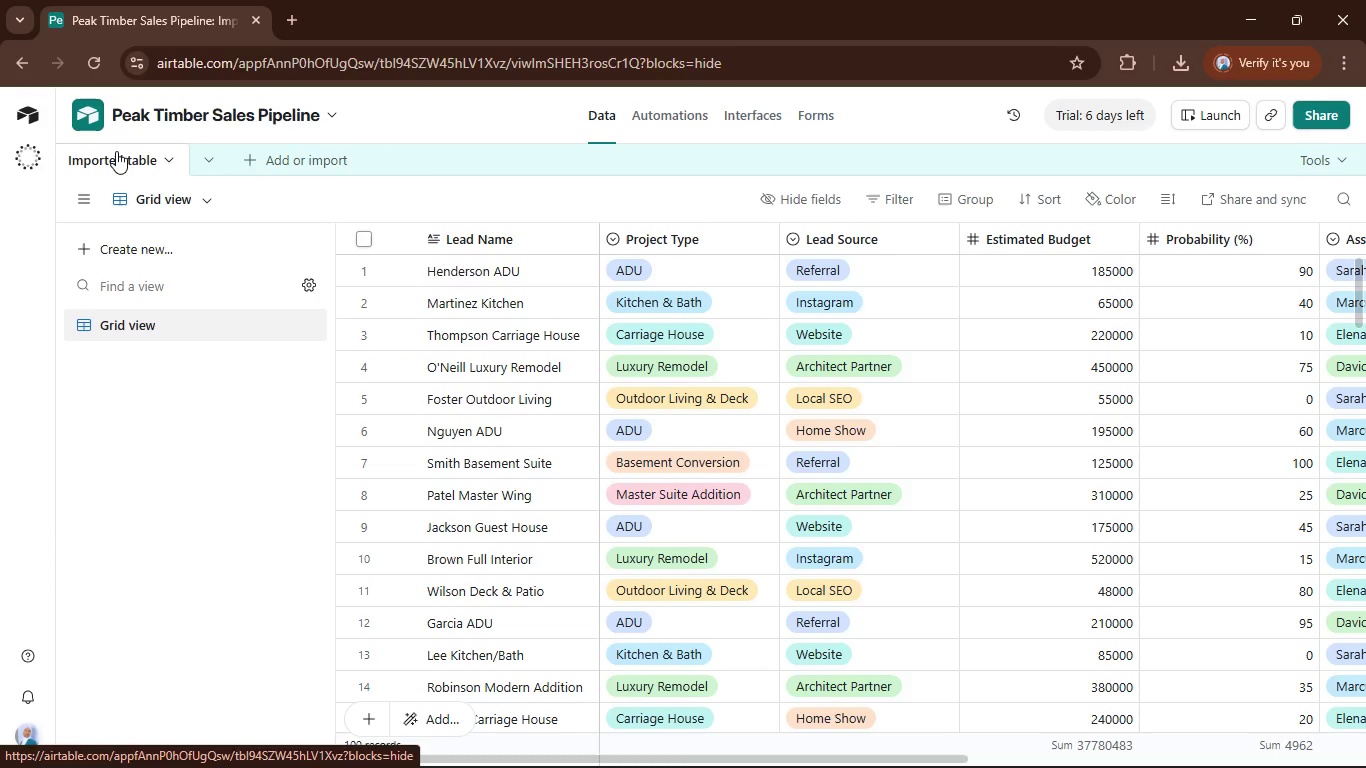 
wait(7.84)
 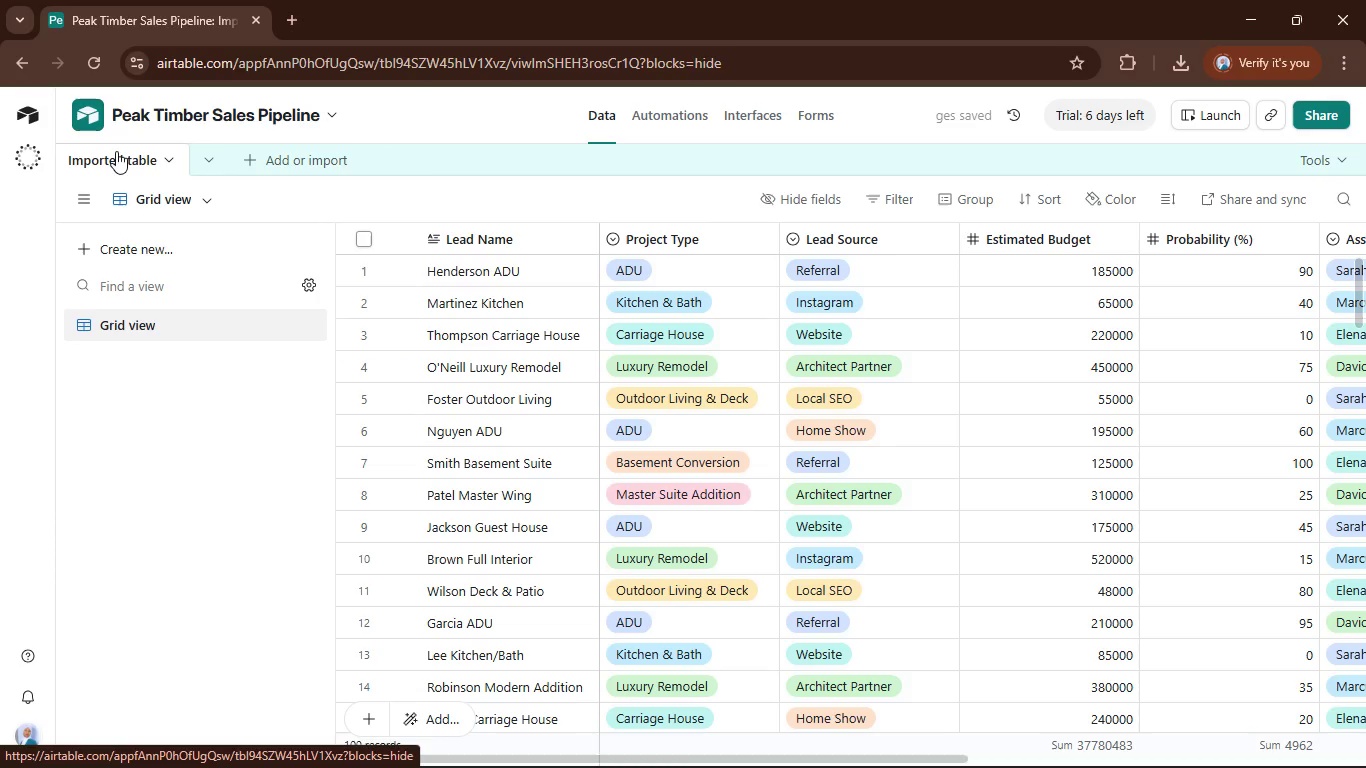 
double_click([116, 157])
 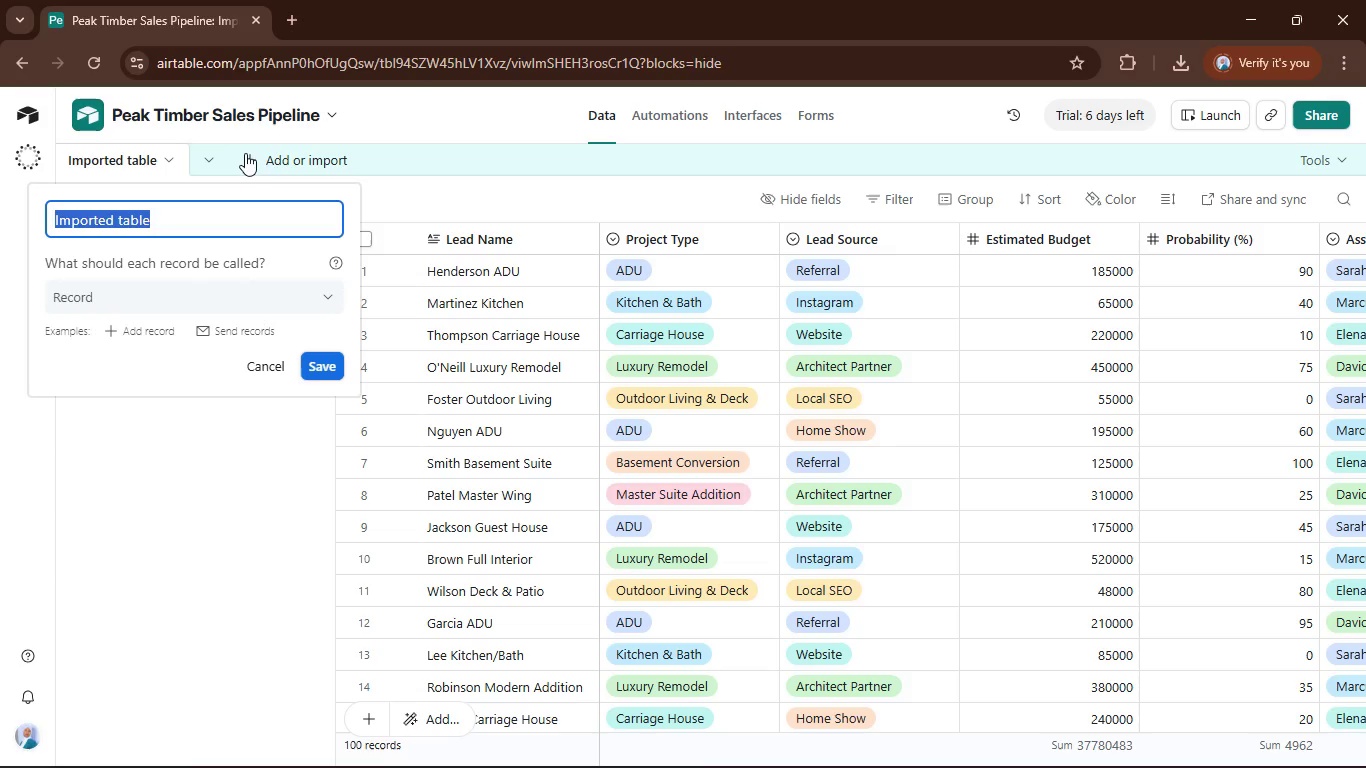 
wait(8.98)
 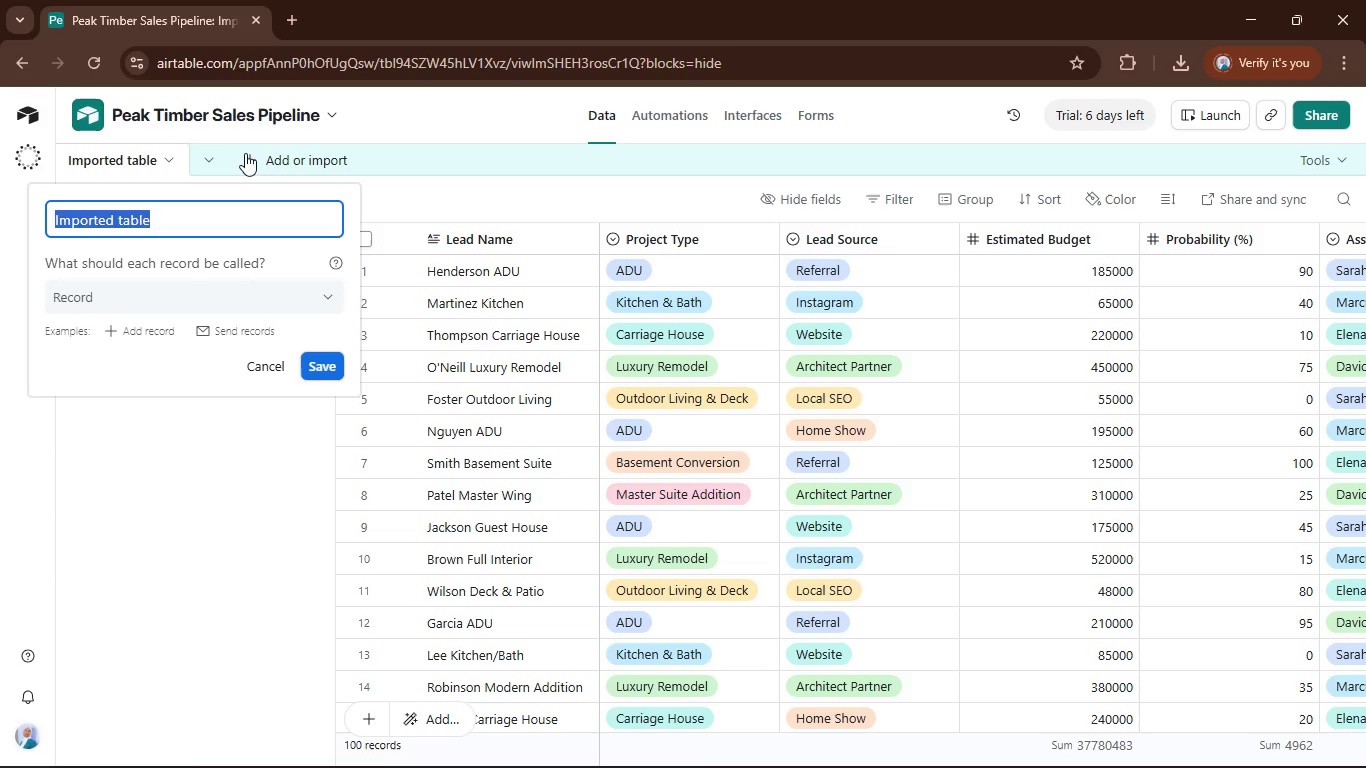 
type(Main Table)
 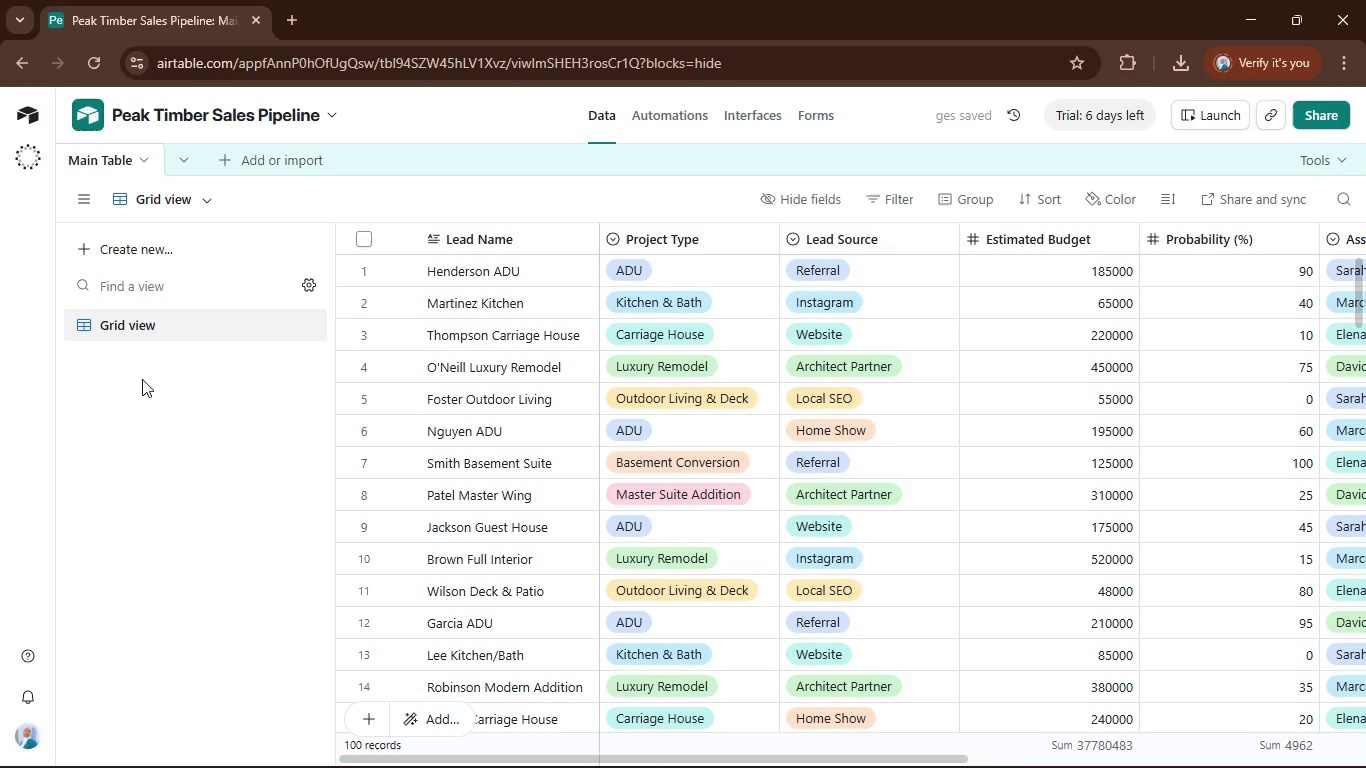 
wait(15.06)
 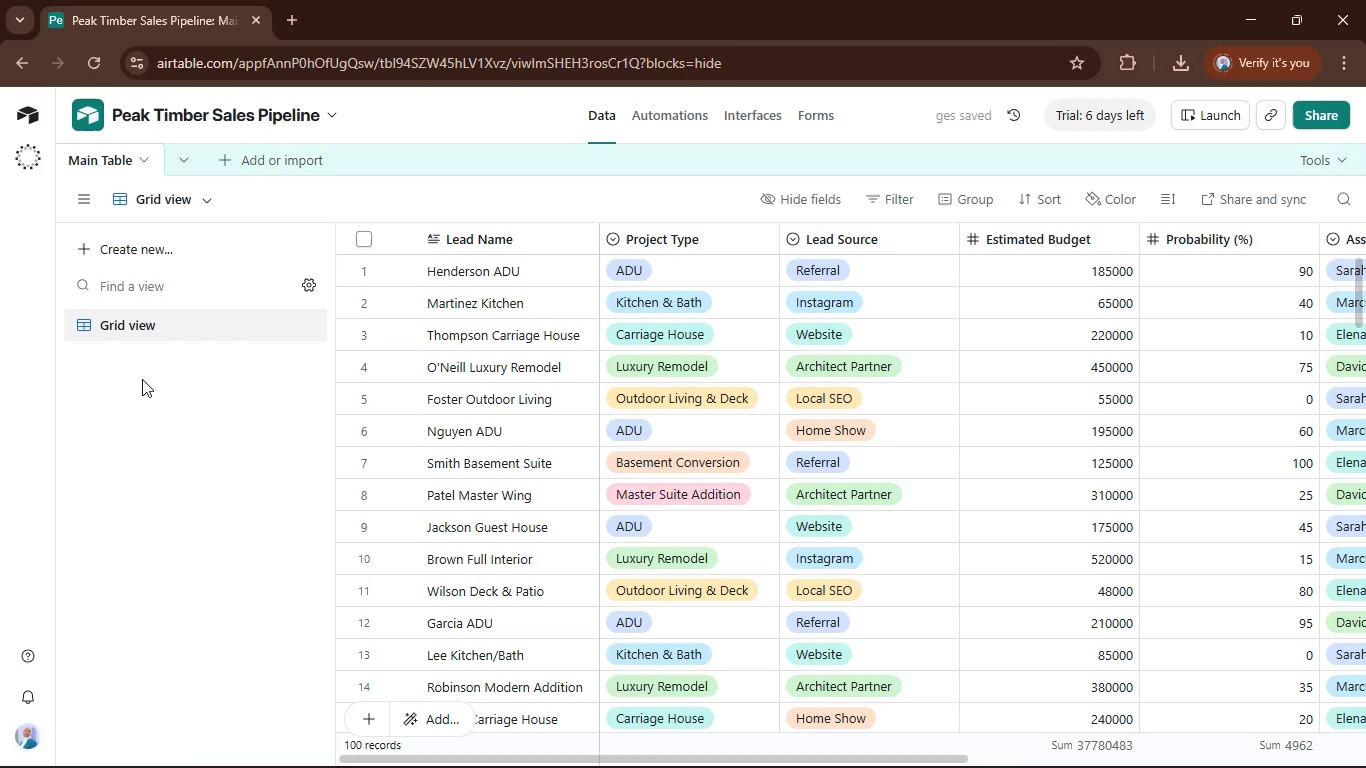 
left_click([281, 326])
 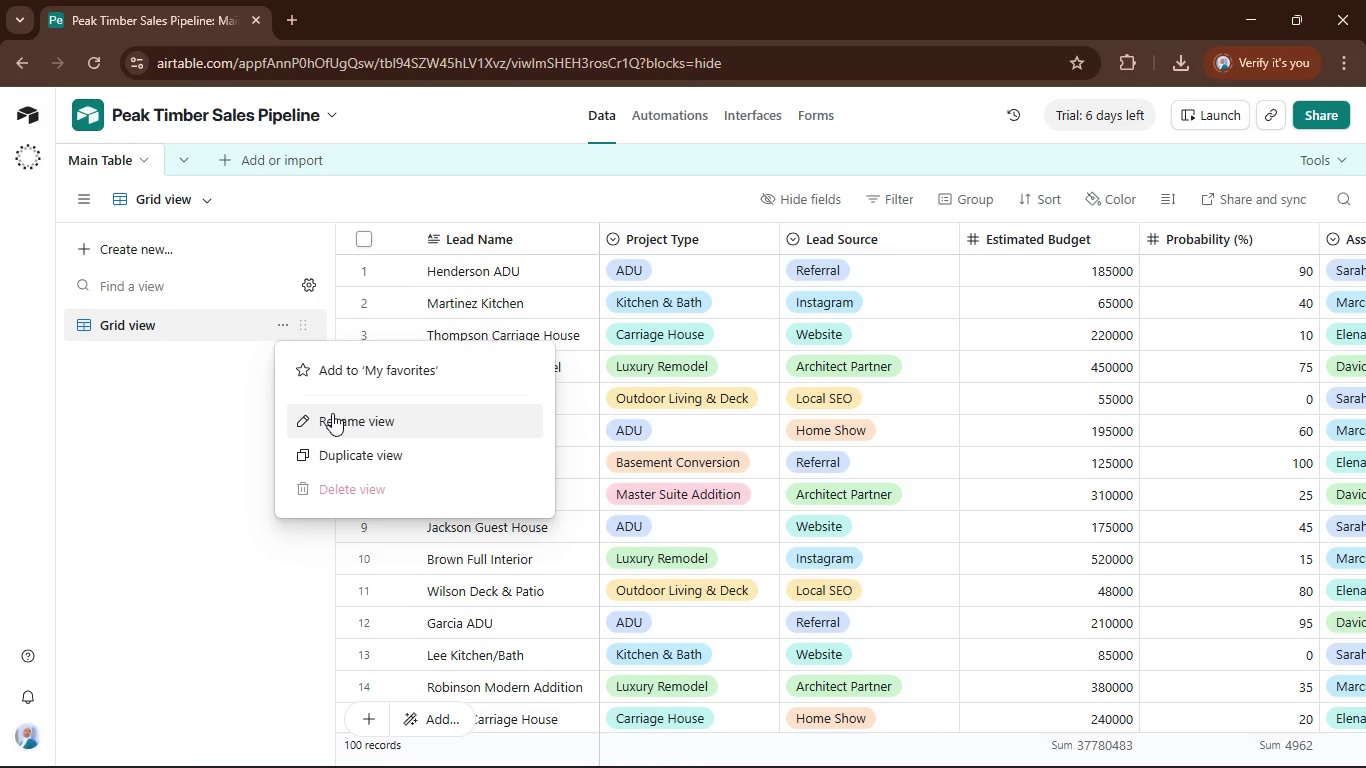 
left_click([333, 415])
 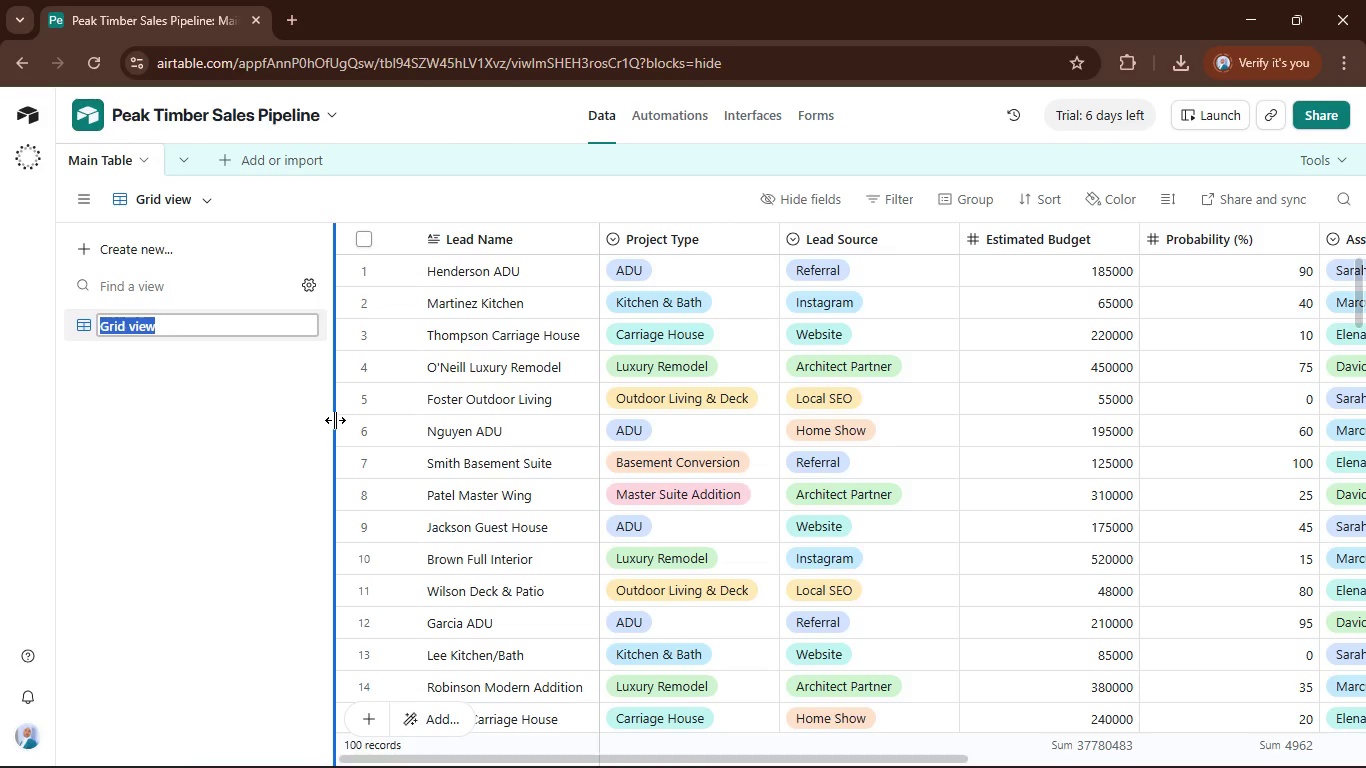 
key(ArrowLeft)
 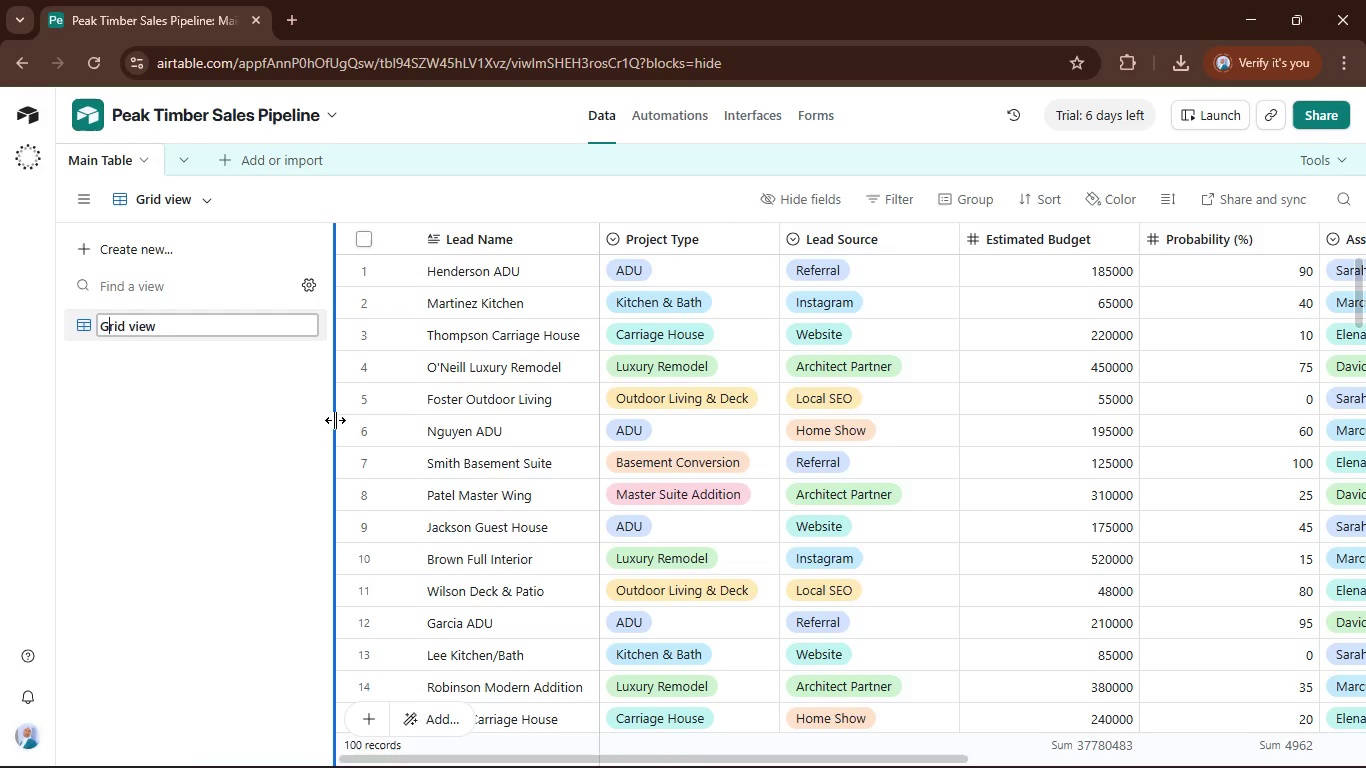 
hold_key(key=ArrowRight, duration=0.55)
 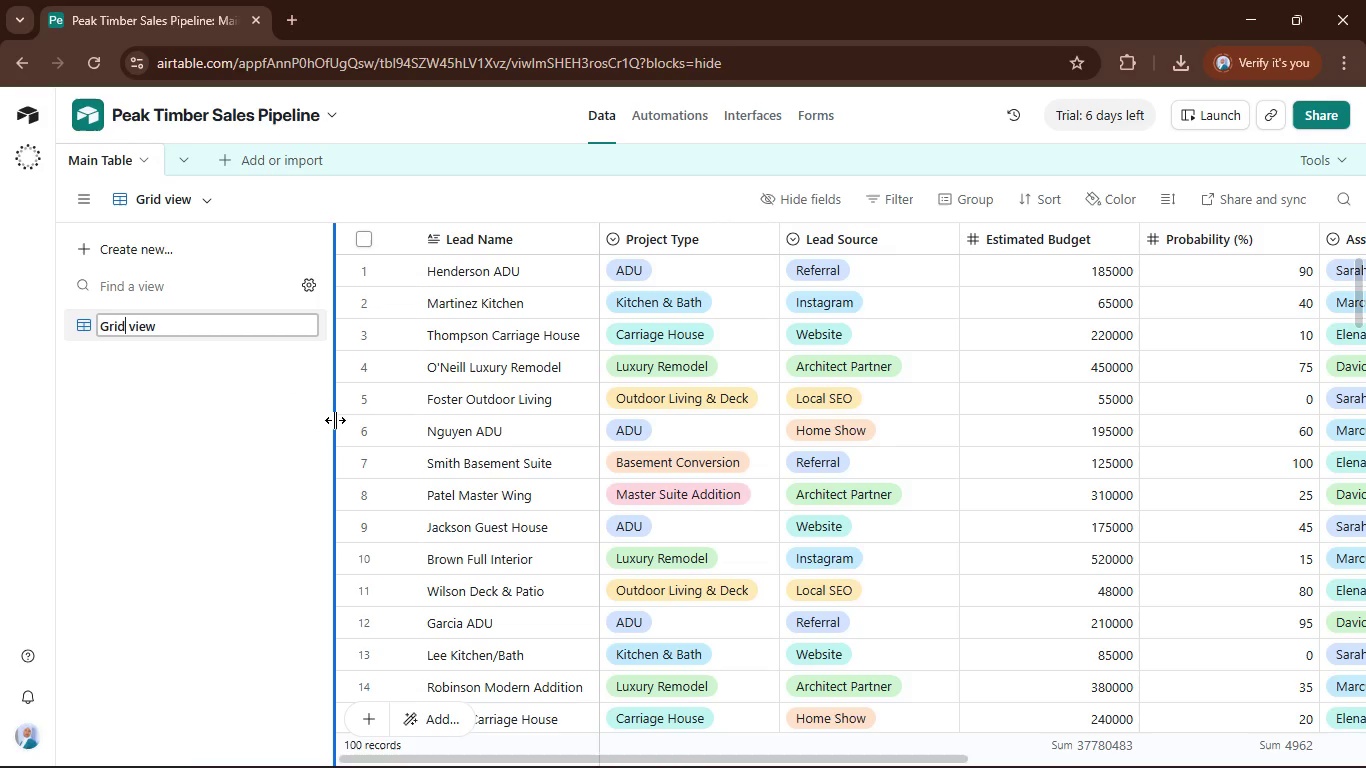 
key(ArrowRight)
 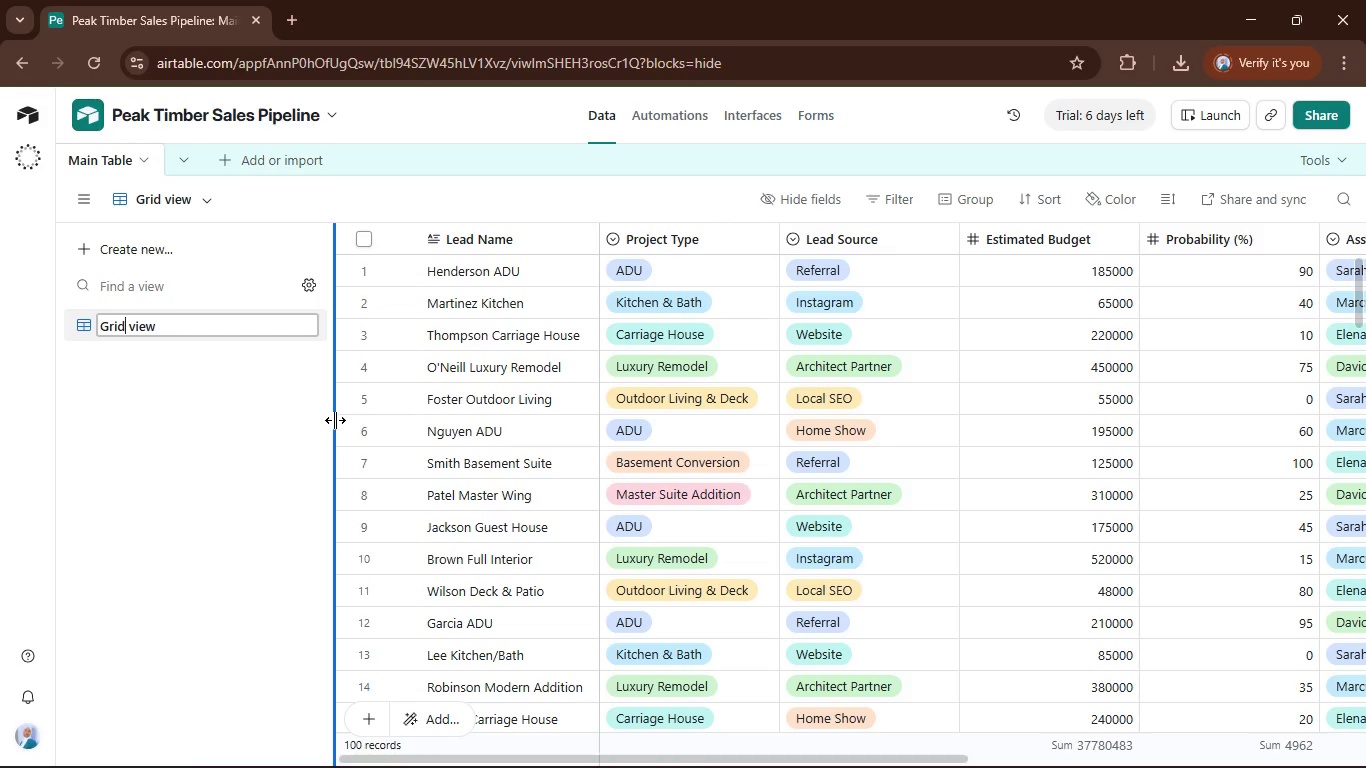 
hold_key(key=ShiftRight, duration=0.84)
 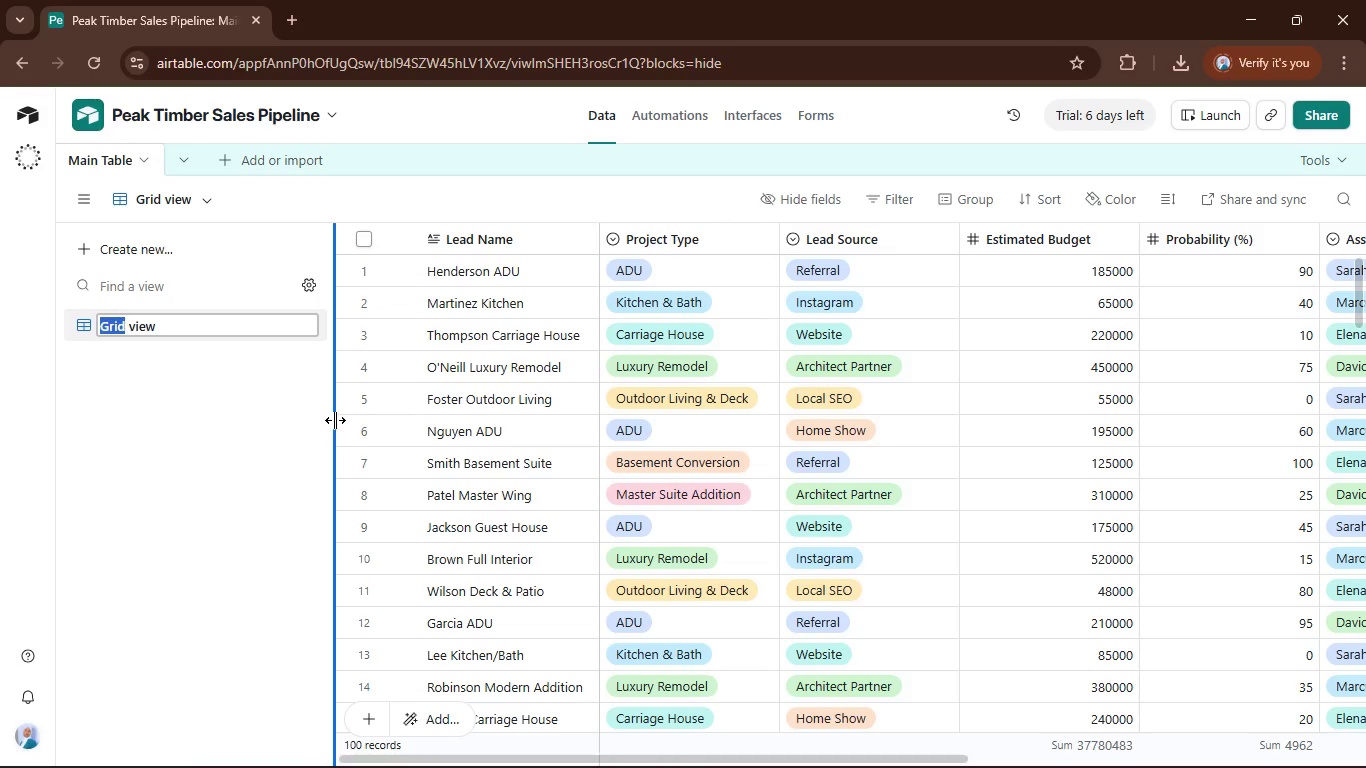 
hold_key(key=ArrowLeft, duration=0.69)
 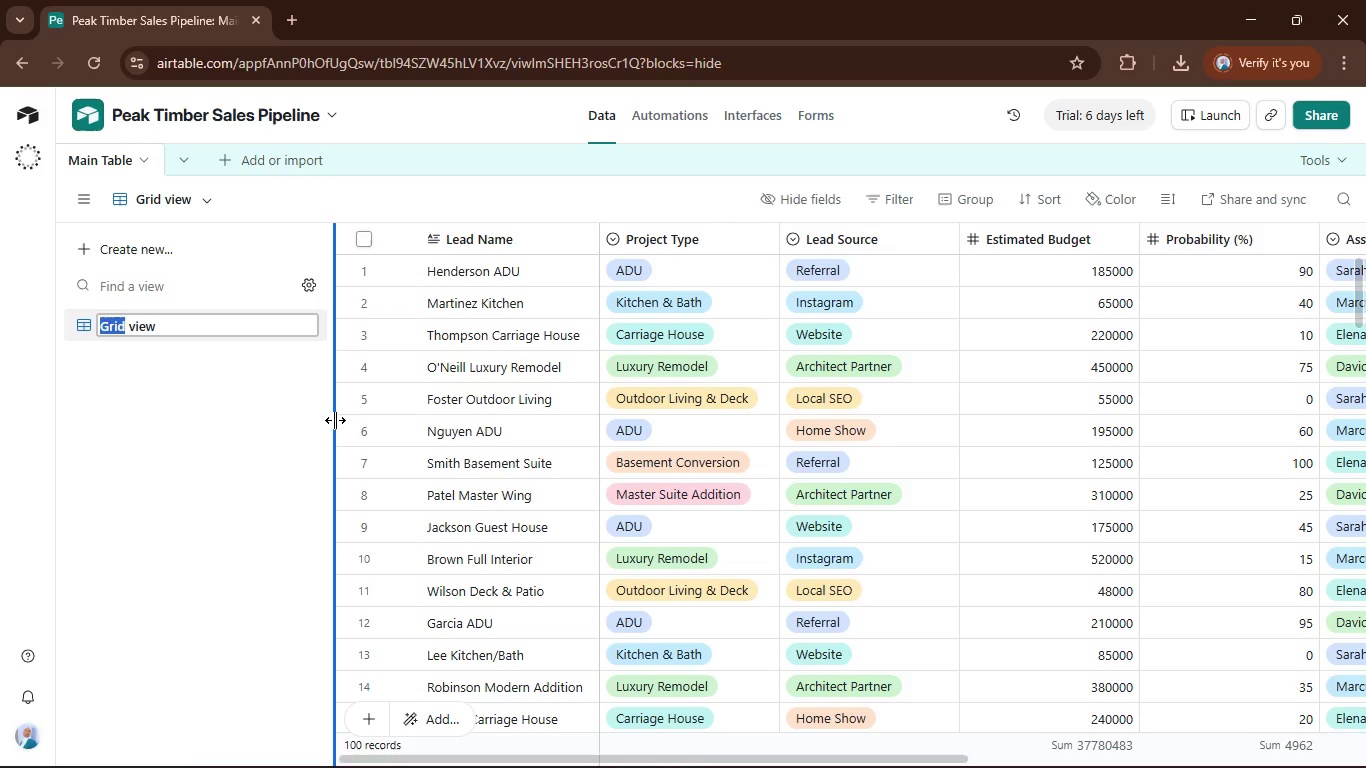 
type(Main)
 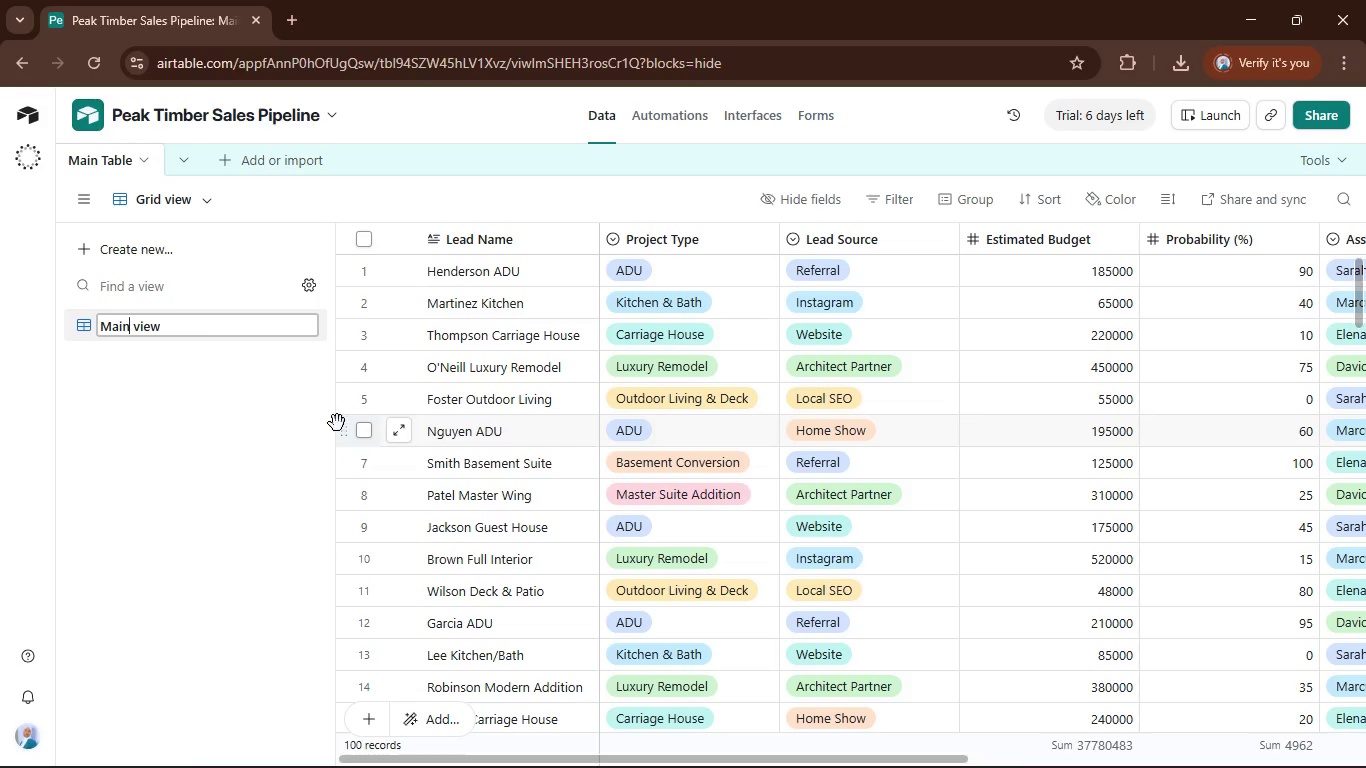 
left_click([230, 430])
 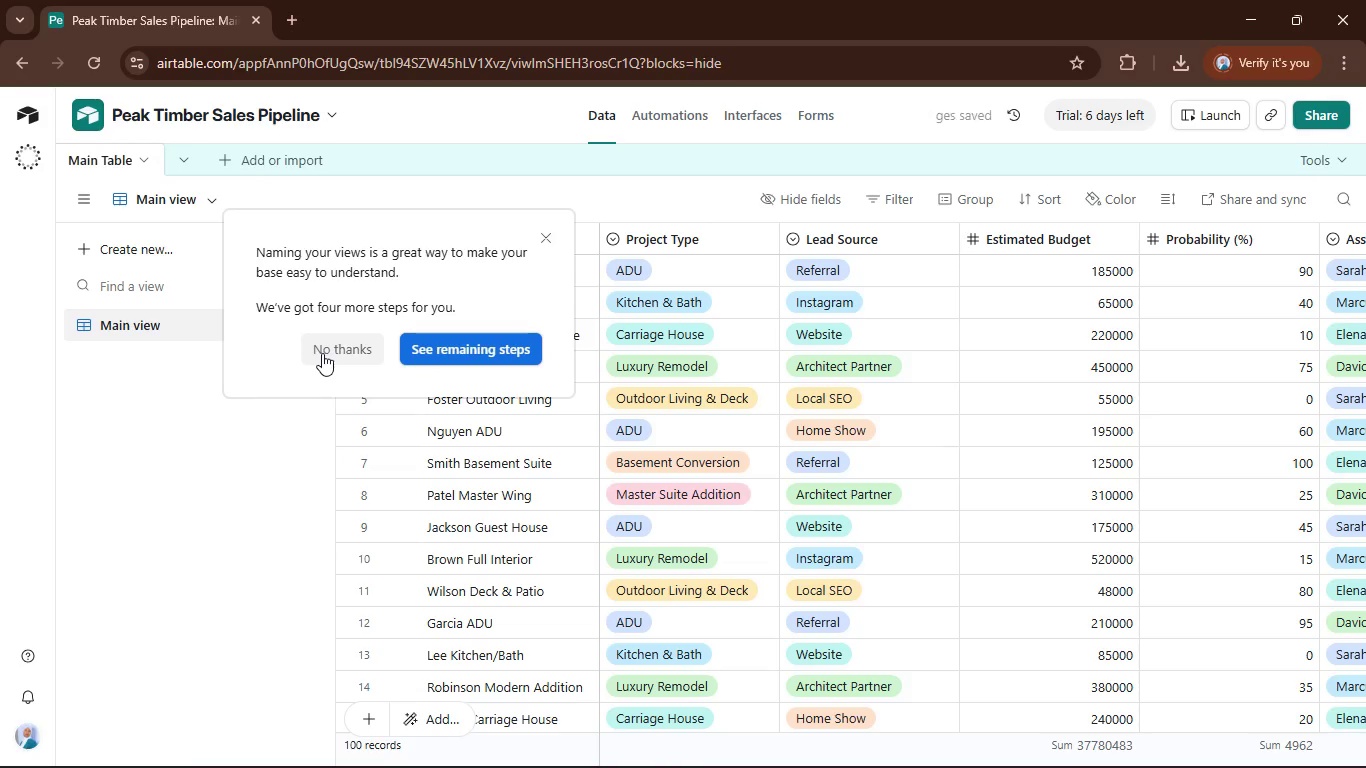 
left_click([322, 353])
 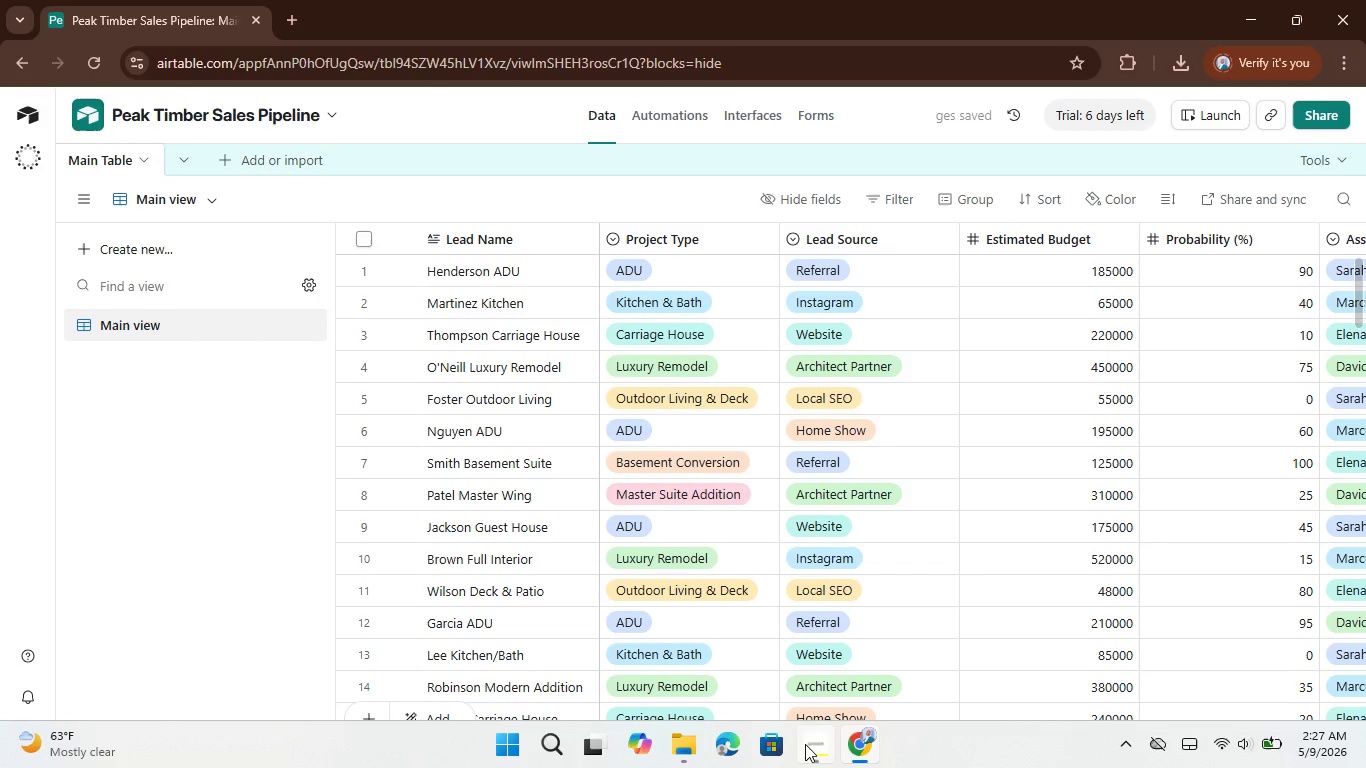 
left_click([813, 653])